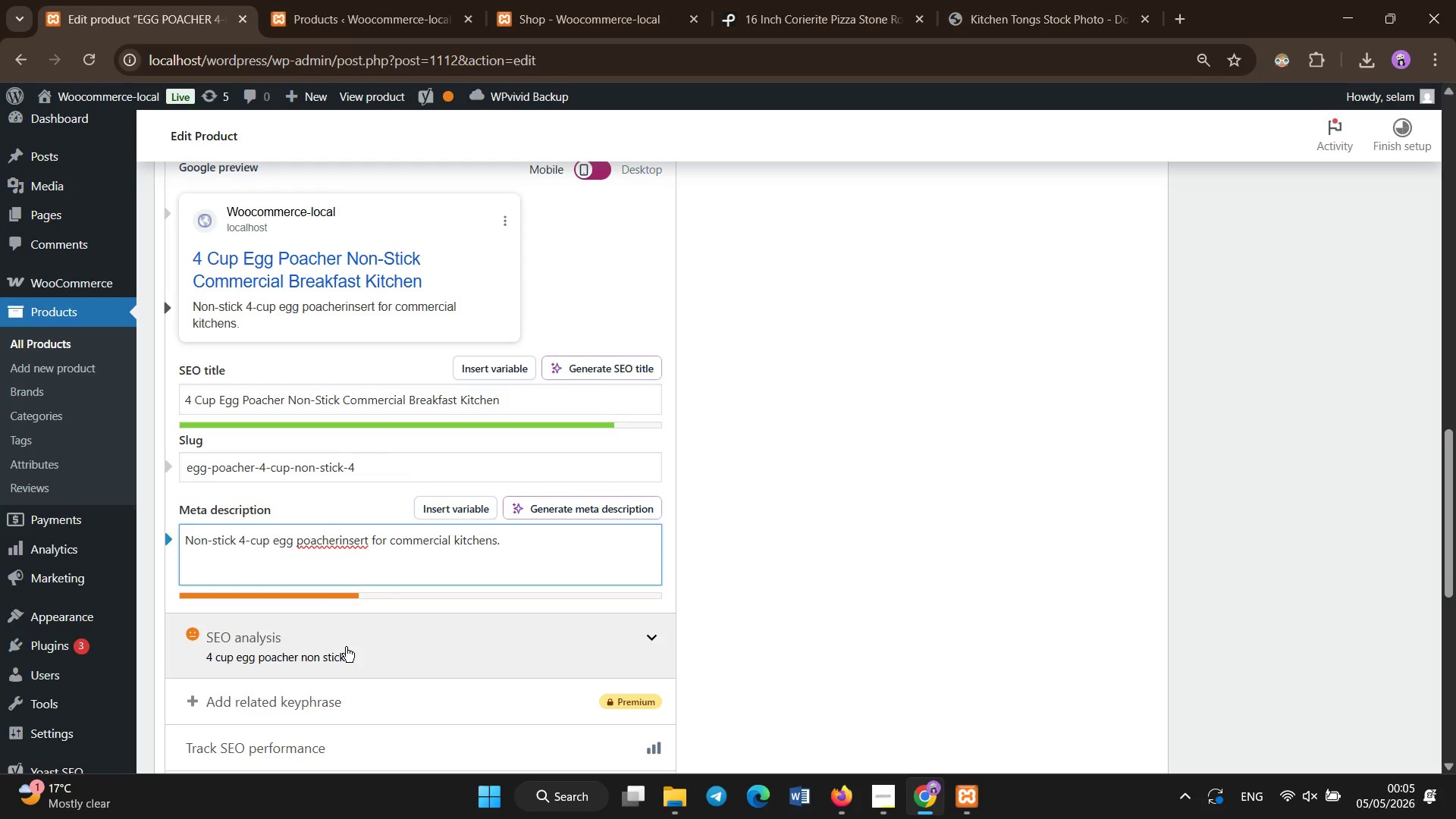 
type( [End]Durable carbon steel fits standard pans for fast breakfast service.)
 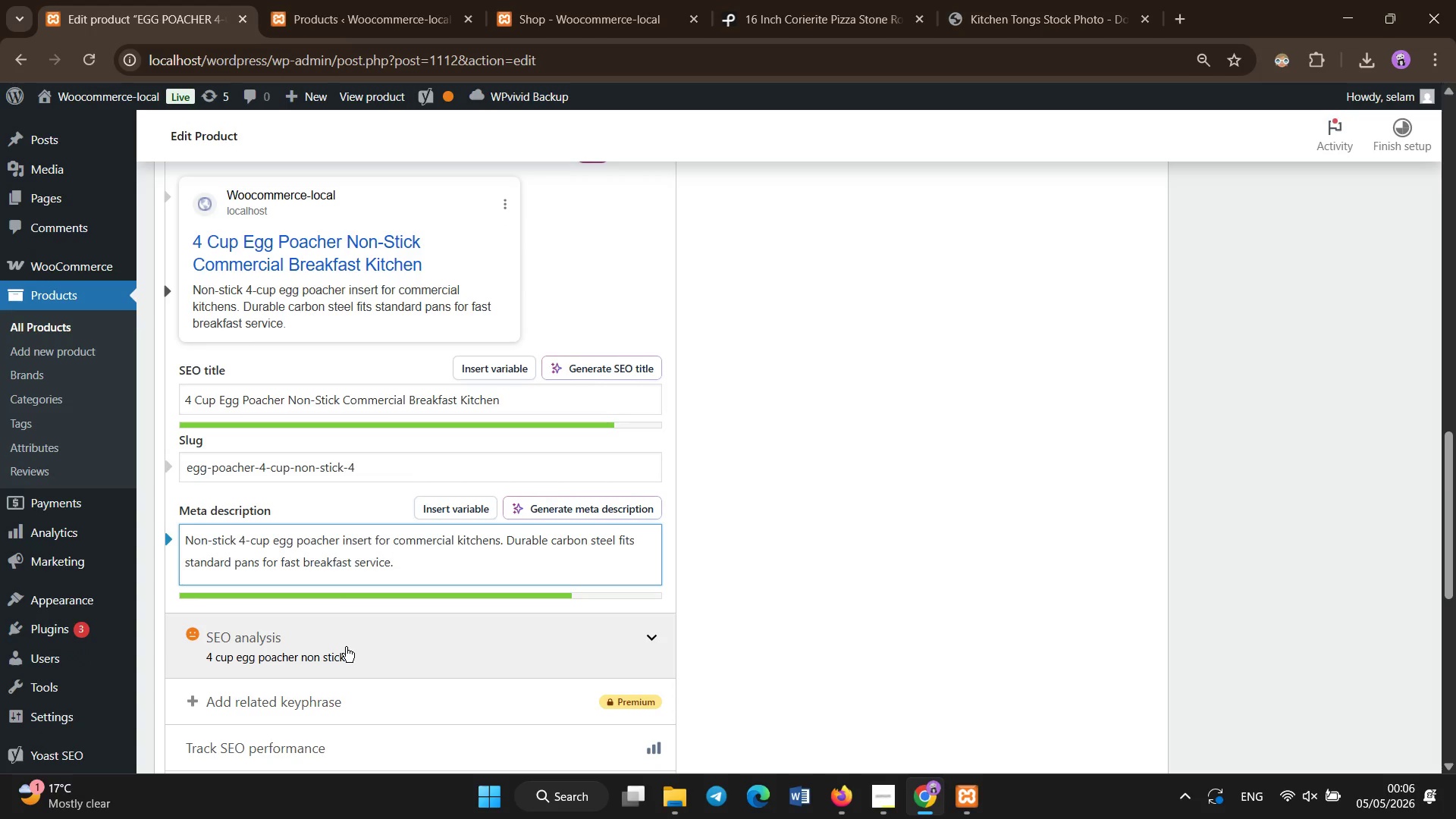 
left_click([849, 0])
 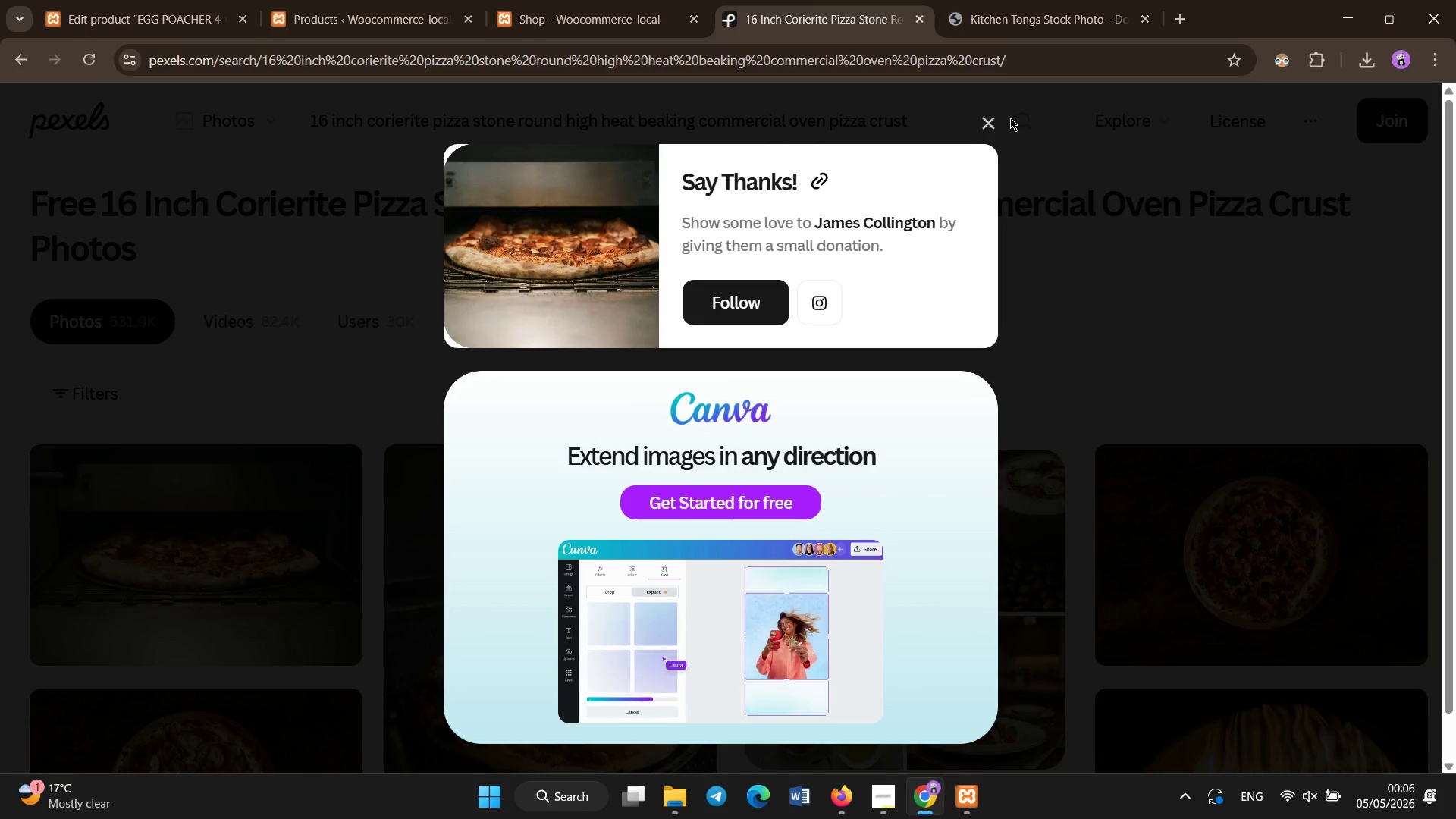 
scroll: coordinate [812, 404], scroll_direction: up, amount: 19.0
 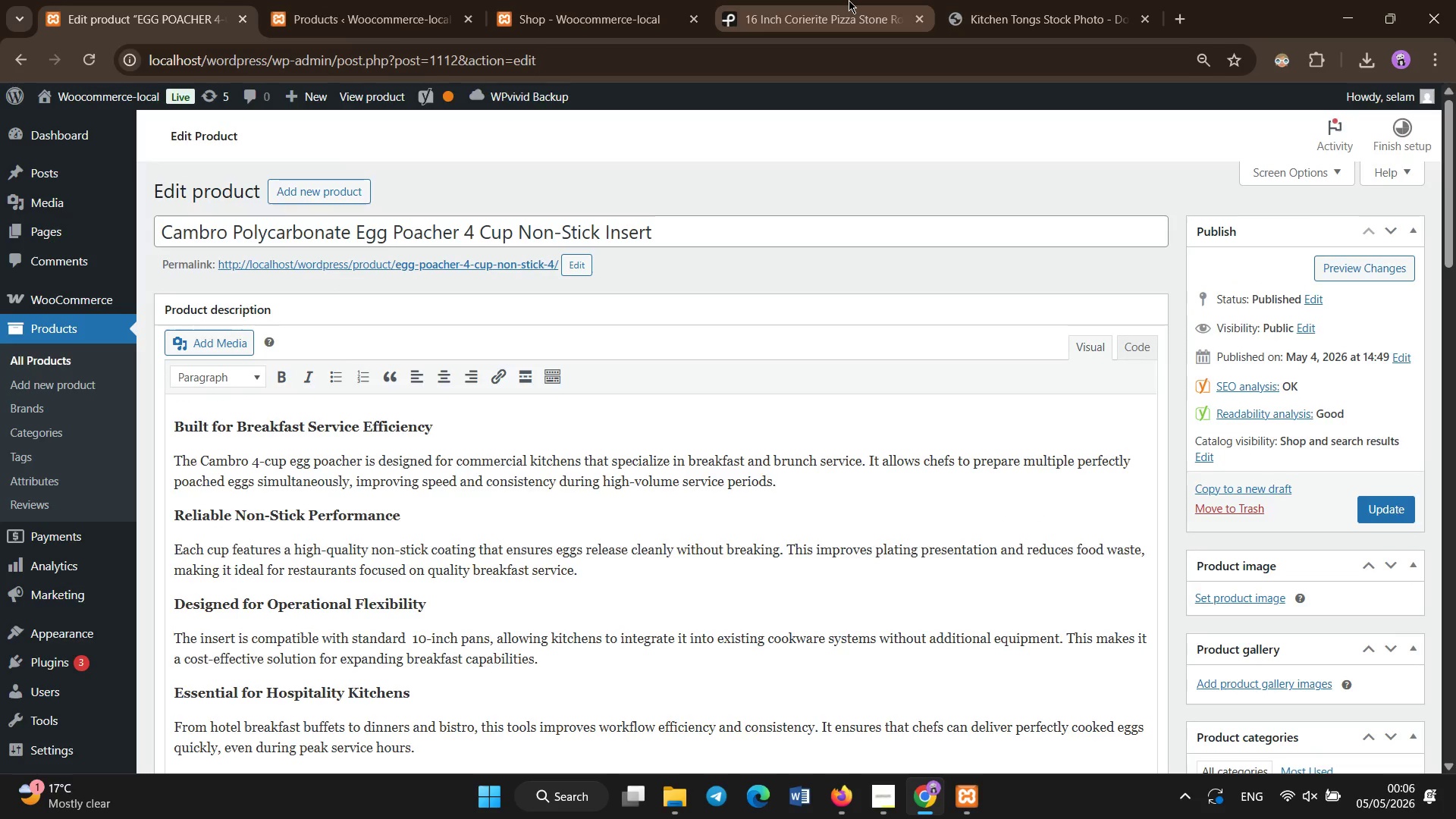 
left_click([998, 121])
 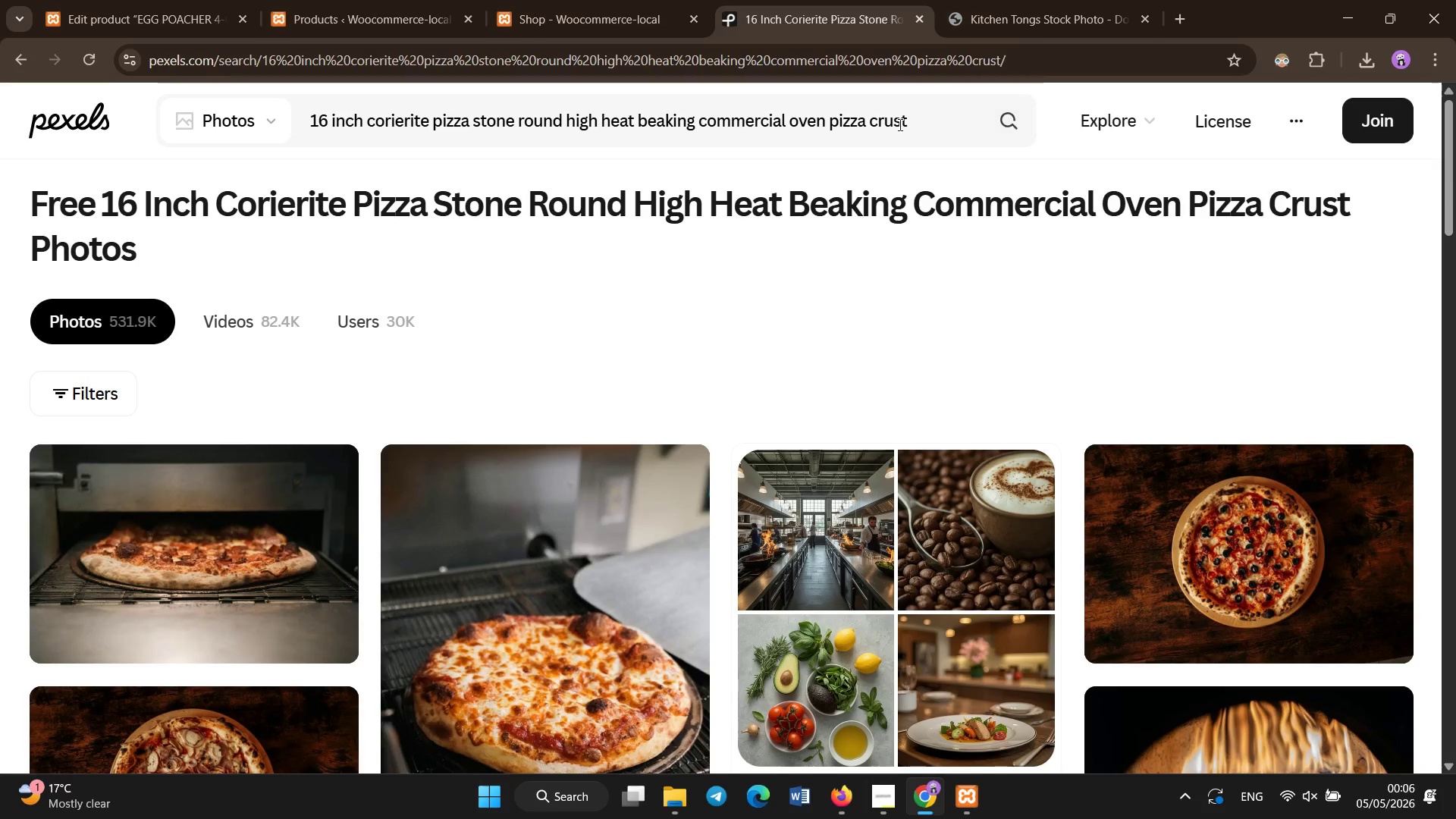 
left_click([893, 119])
 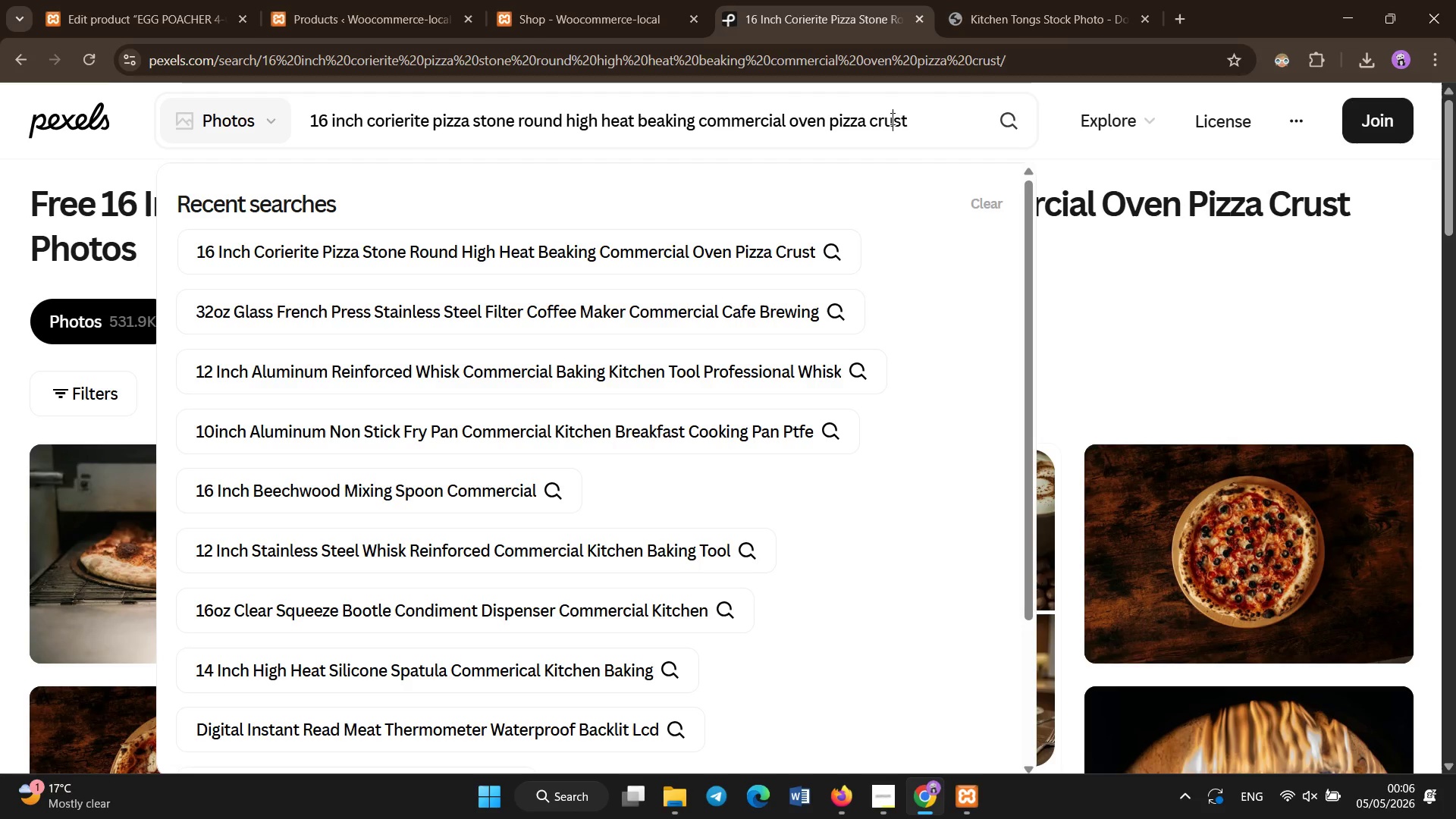 
key(Control+A)
 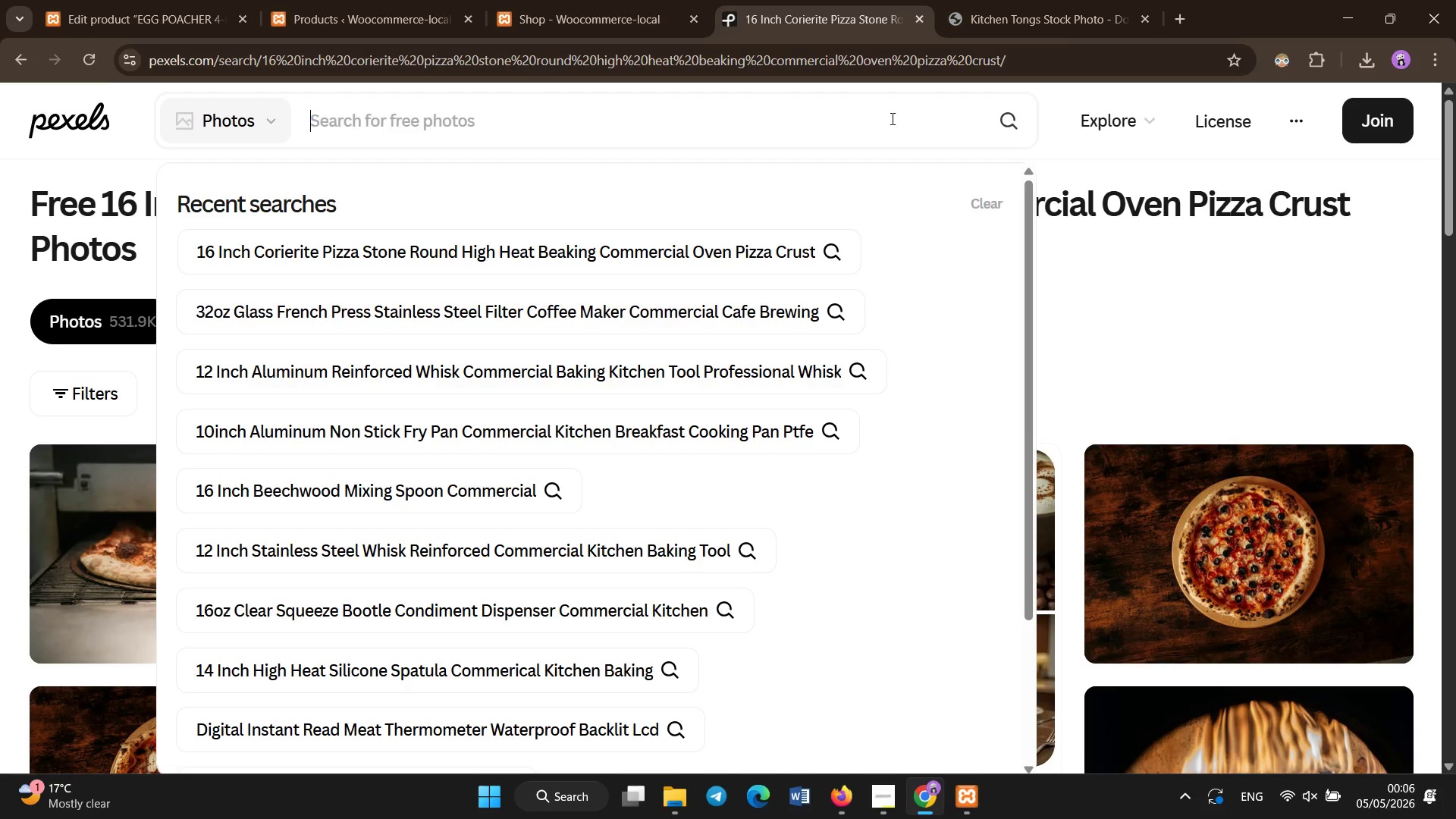 
key(Backspace)
 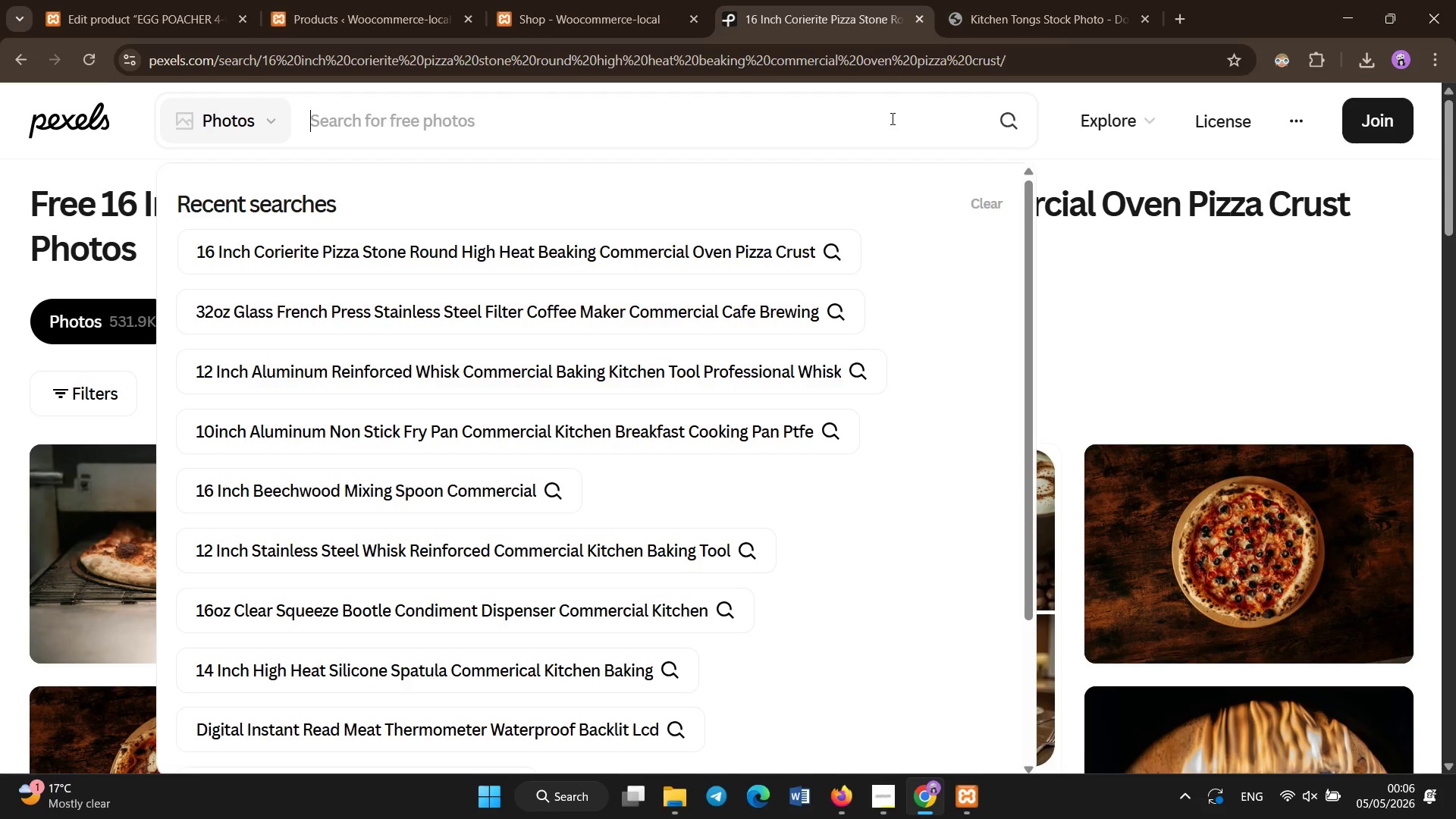 
key(4)
 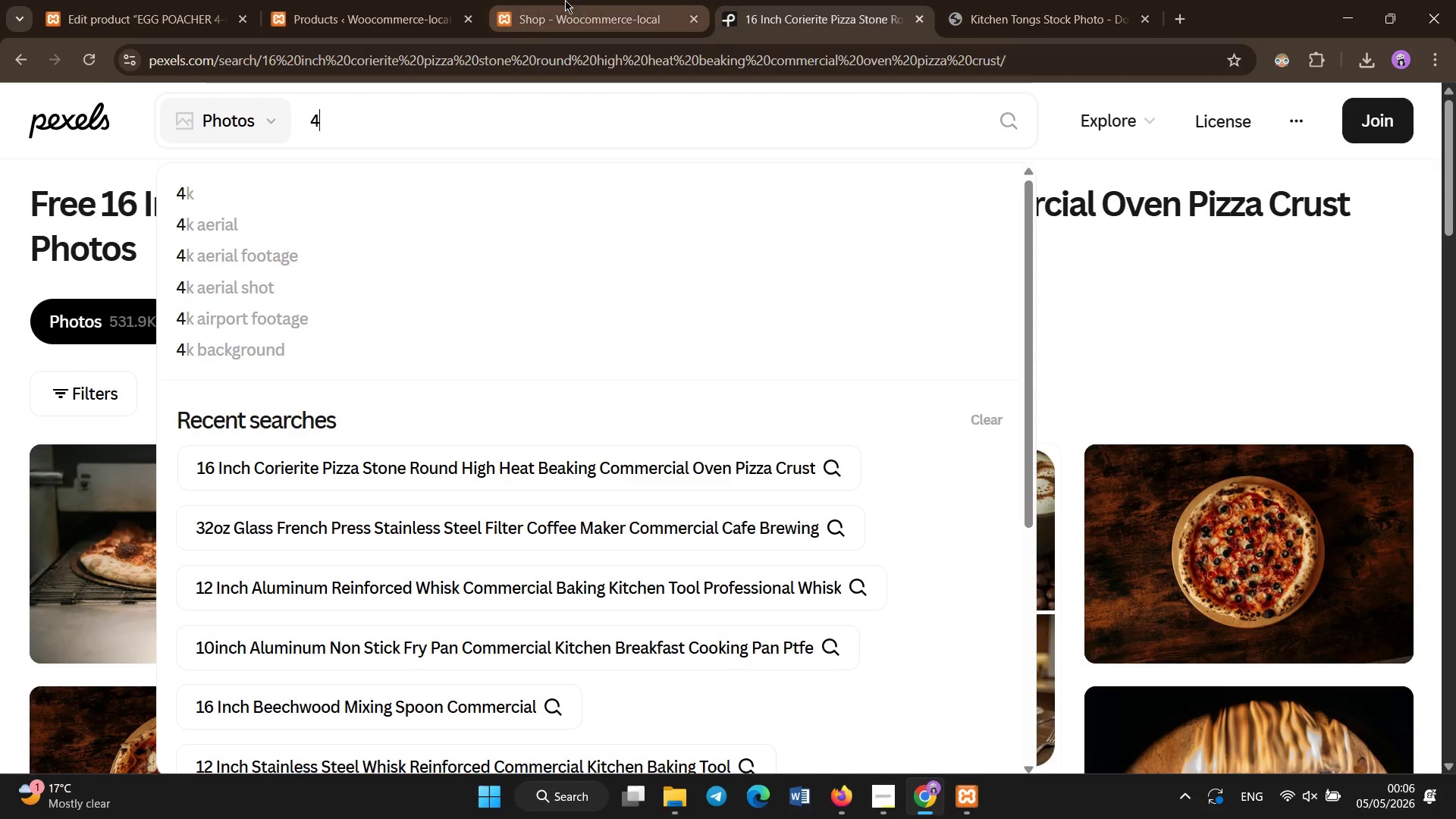 
left_click([155, 0])
 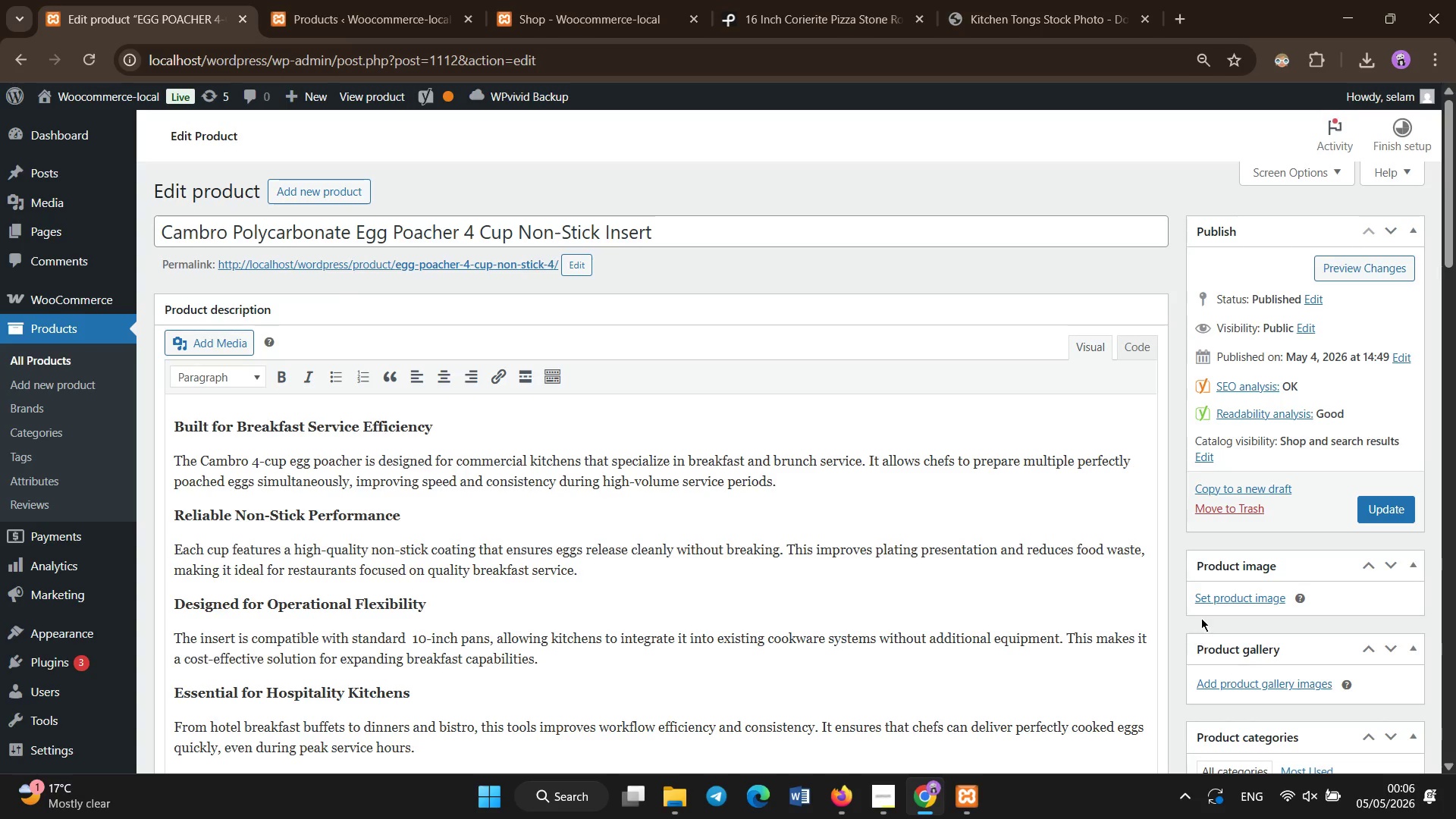 
left_click([1210, 601])
 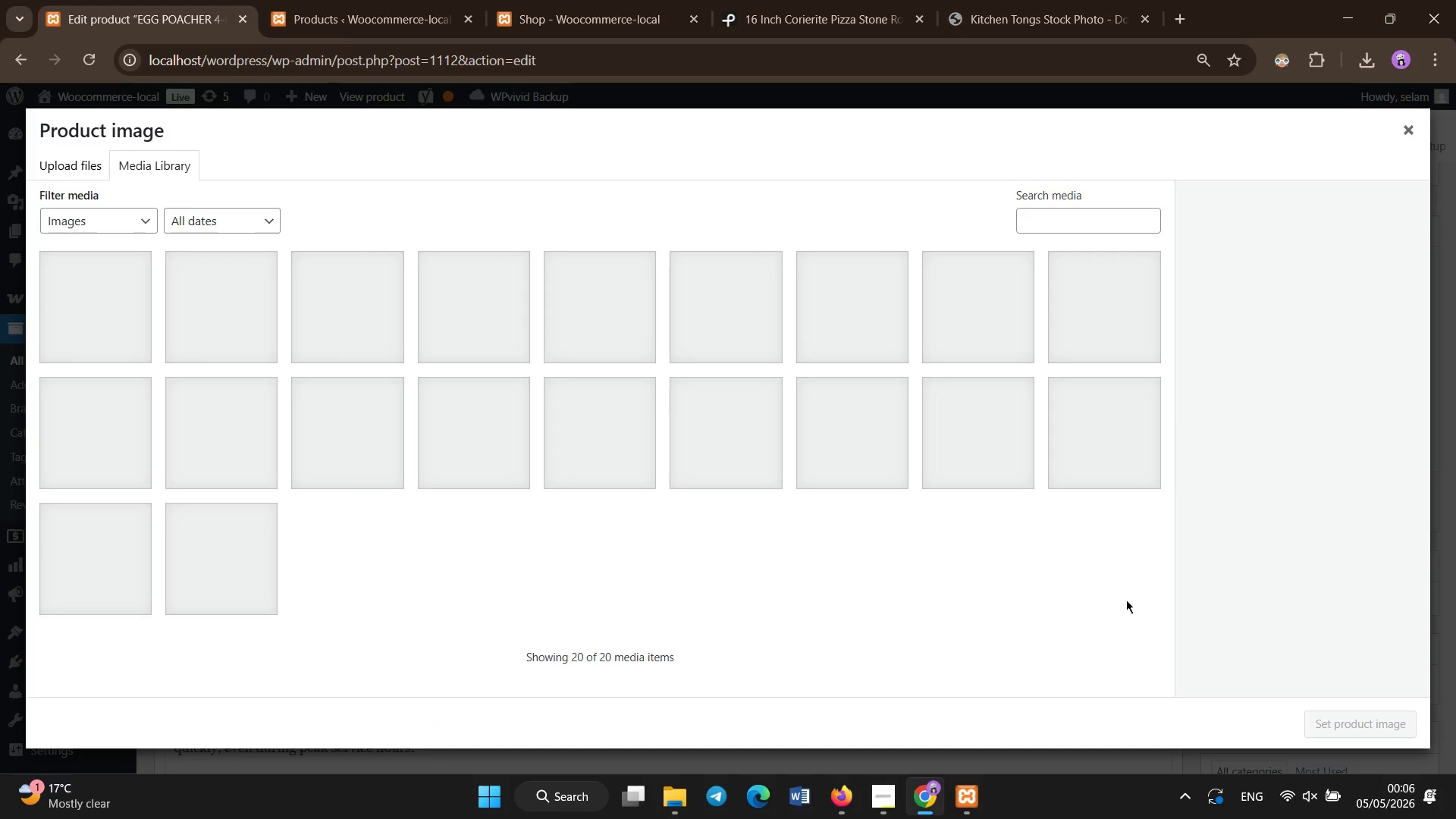 
wait(9.73)
 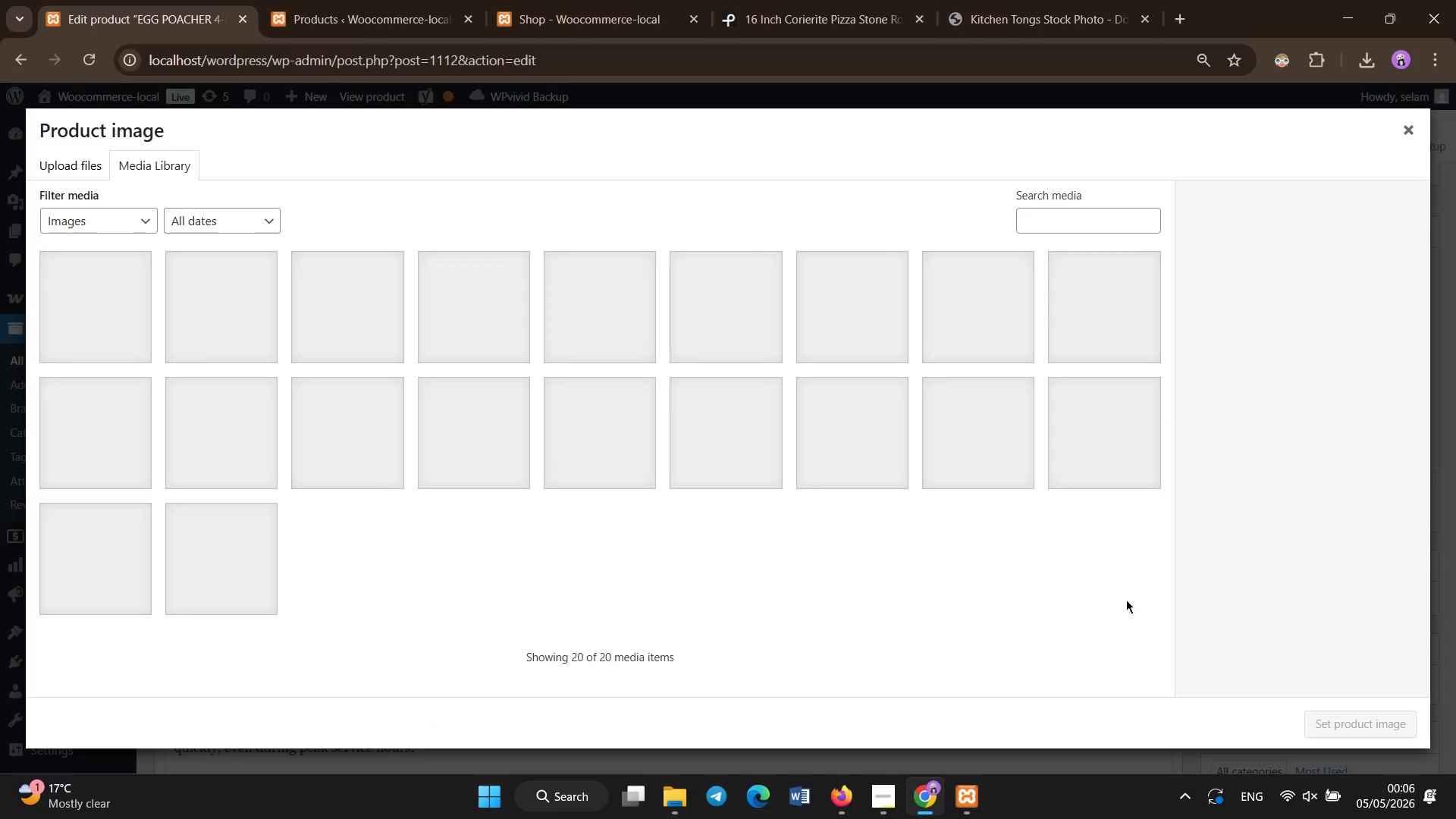 
left_click([83, 438])
 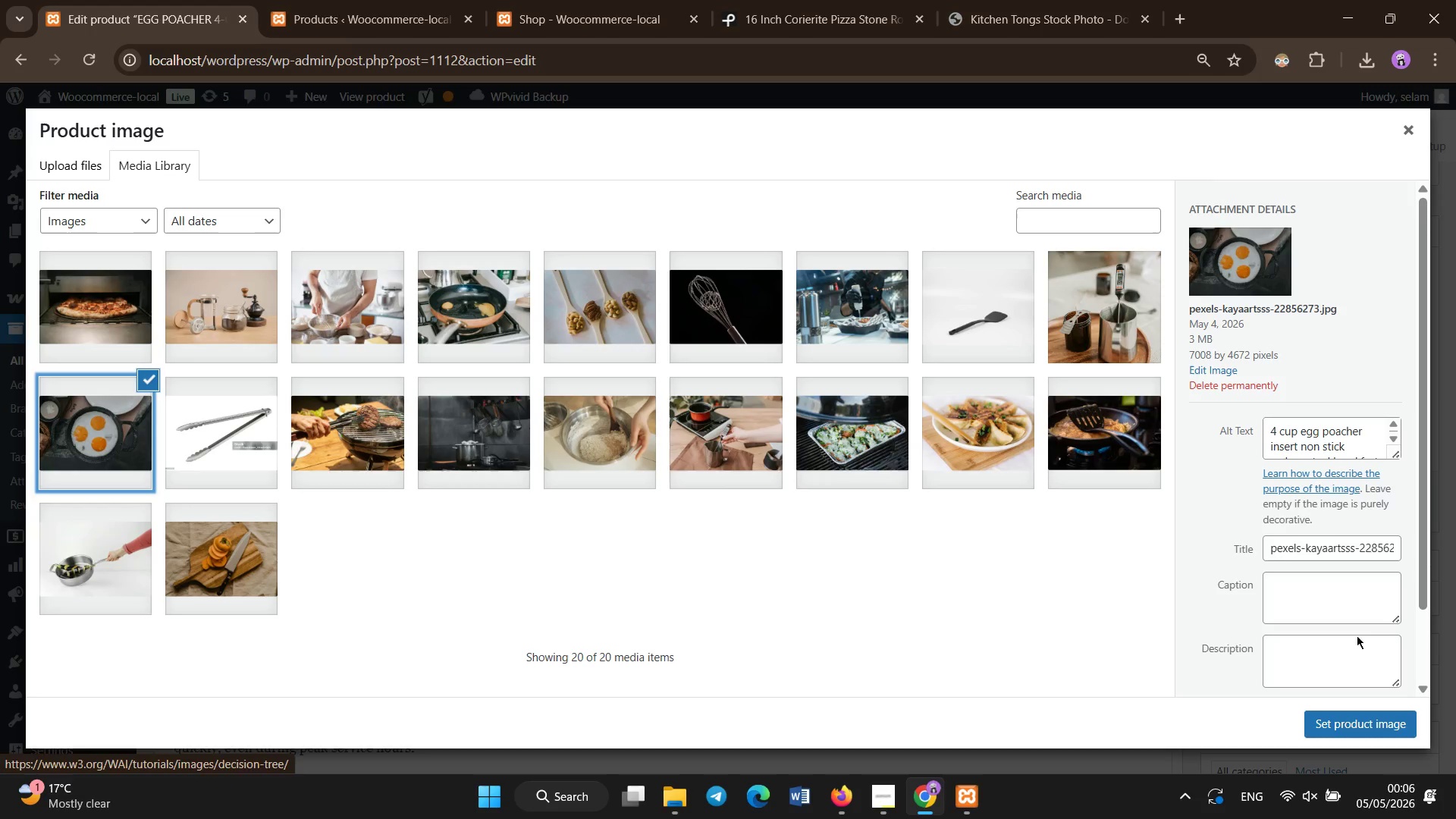 
left_click([1373, 717])
 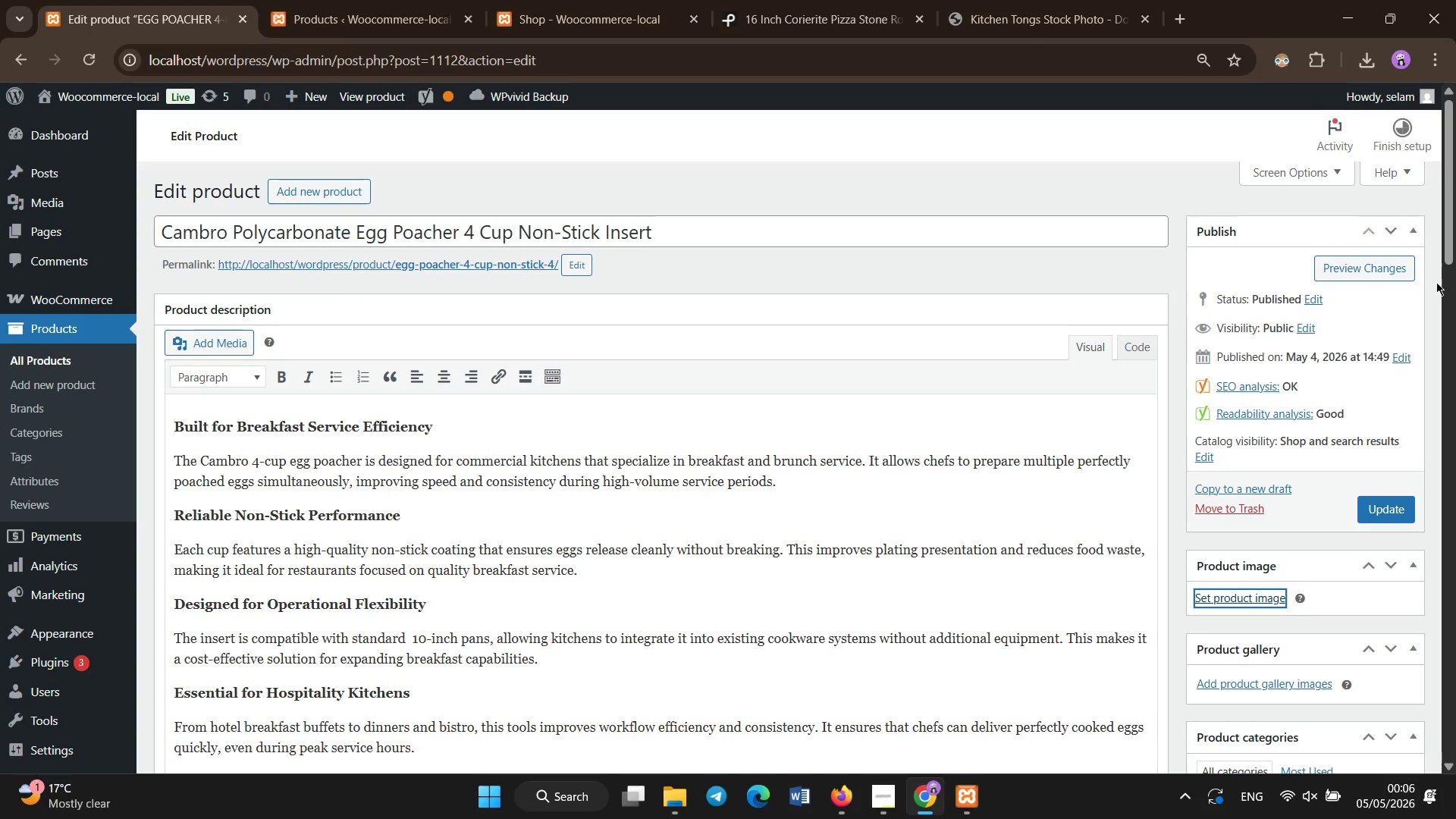 
left_click_drag(start_coordinate=[1455, 177], to_coordinate=[1455, 241])
 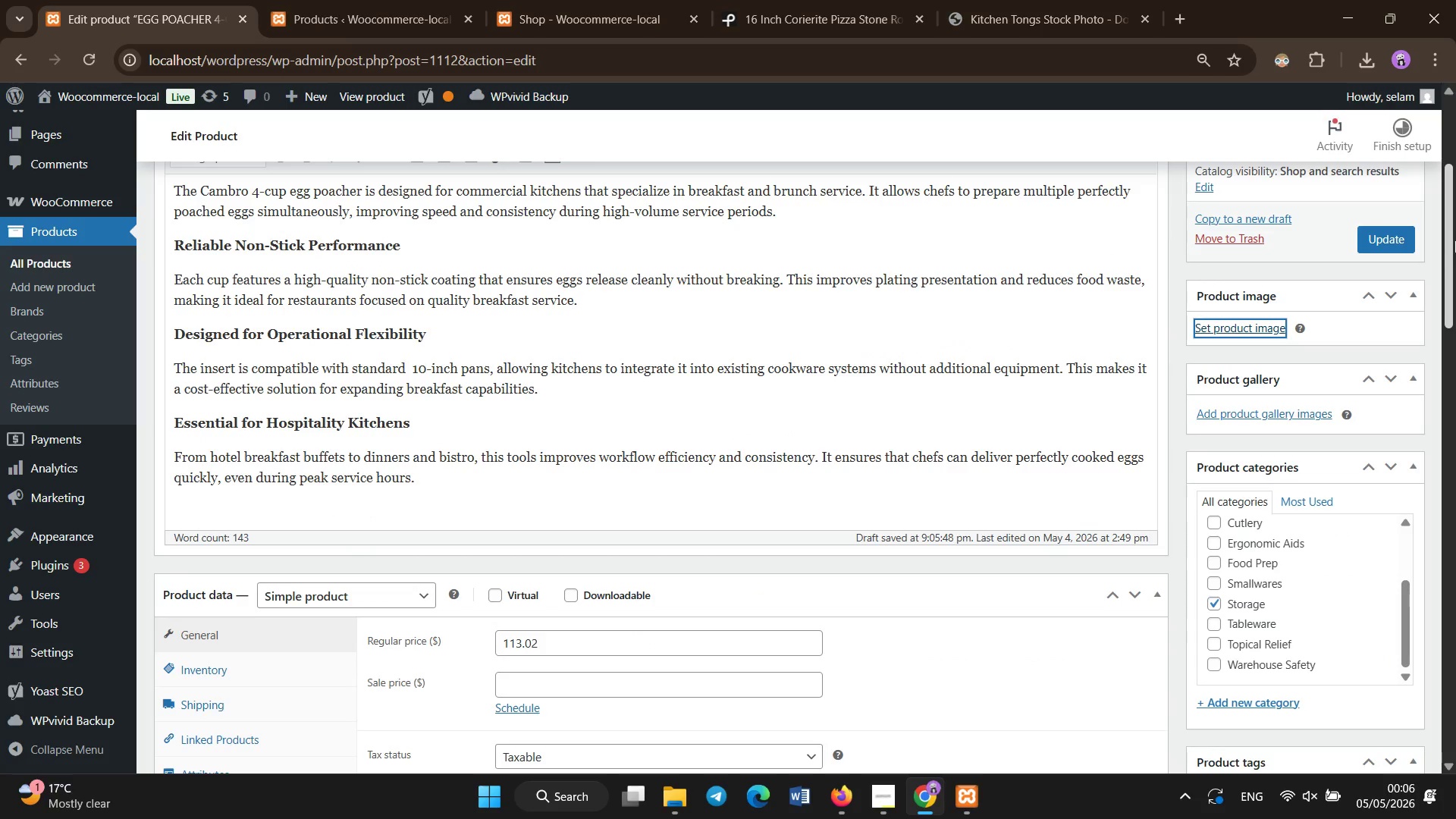 
wait(6.75)
 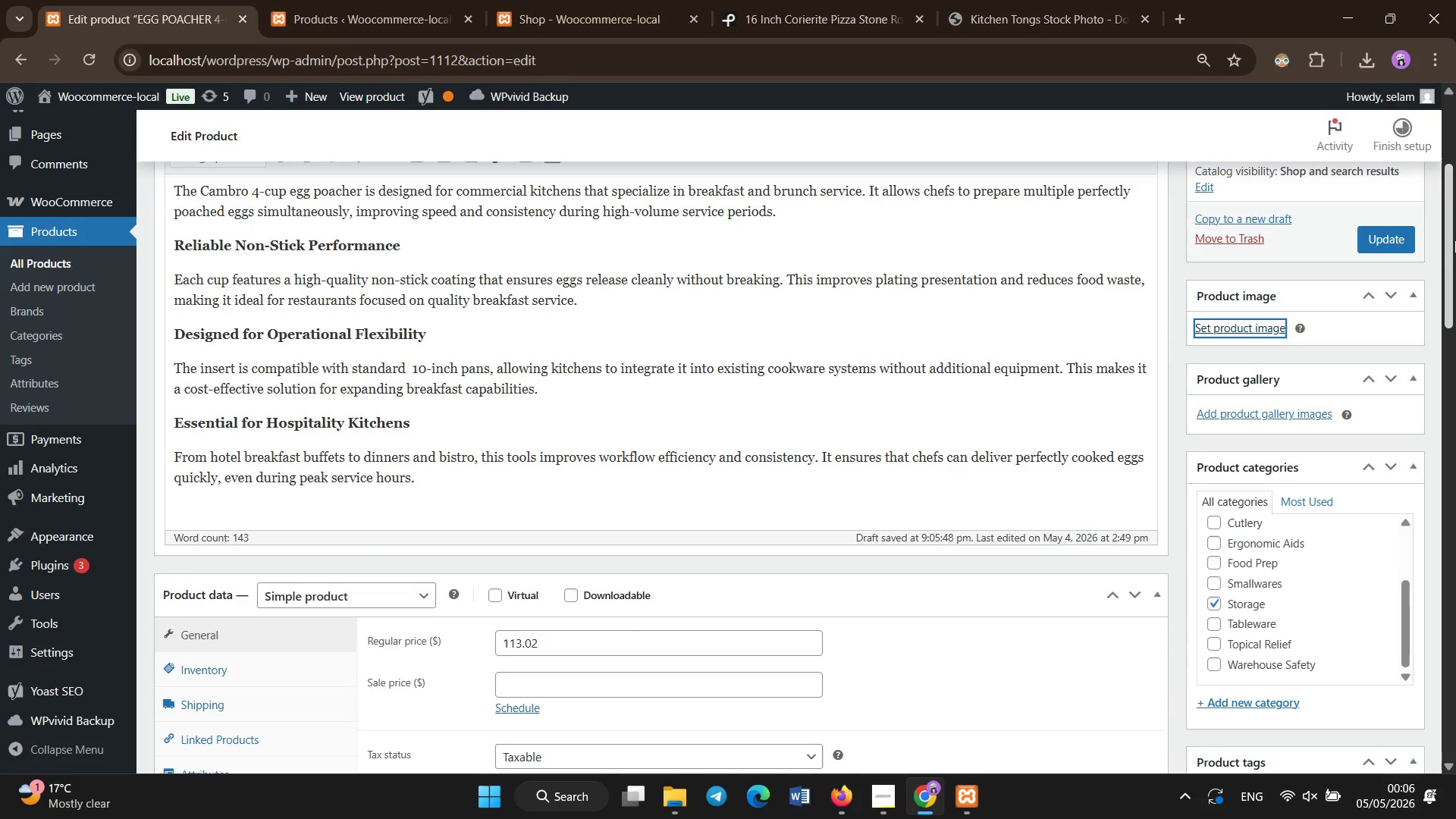 
left_click([1236, 606])
 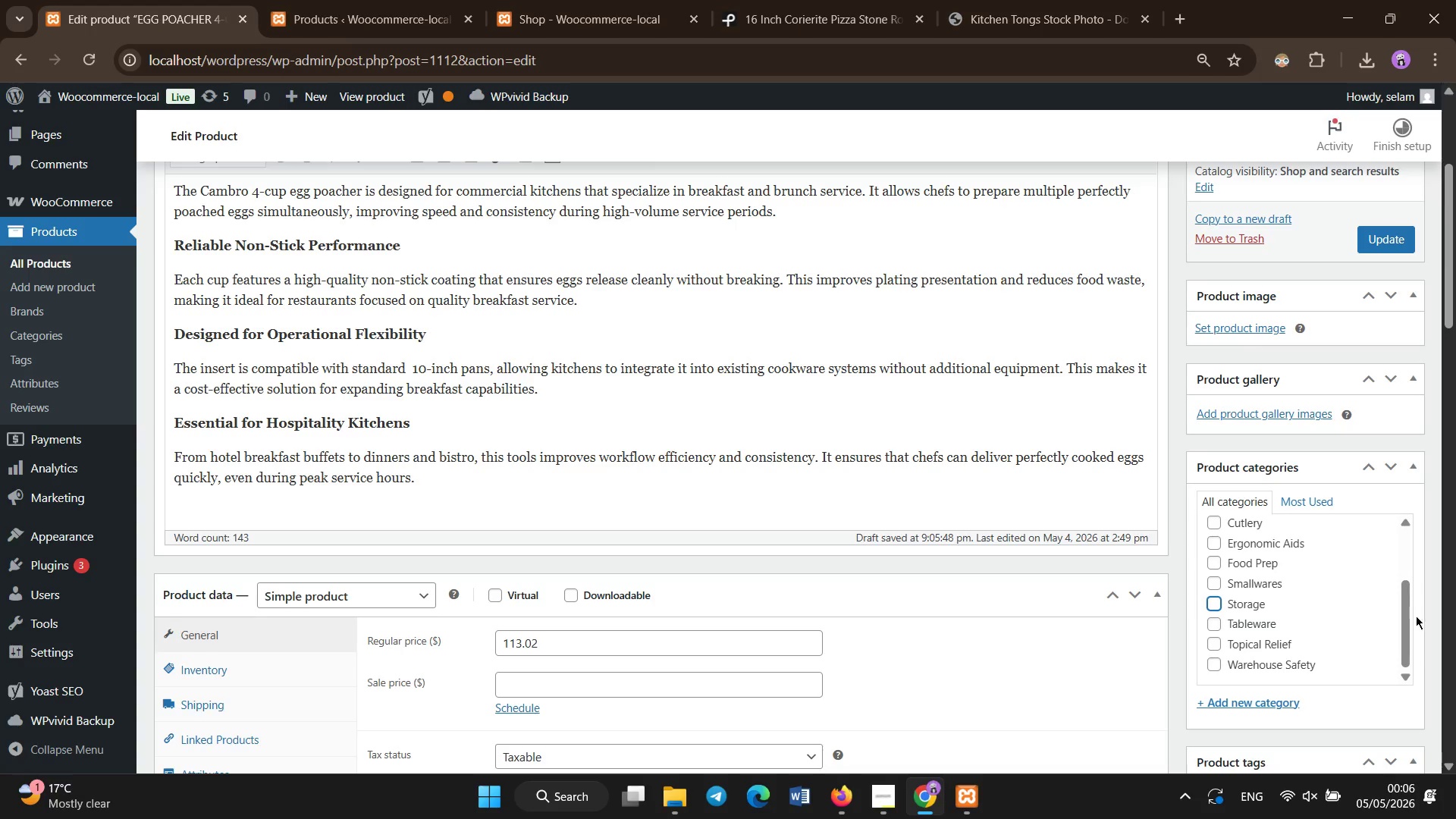 
left_click_drag(start_coordinate=[1407, 616], to_coordinate=[1409, 582])
 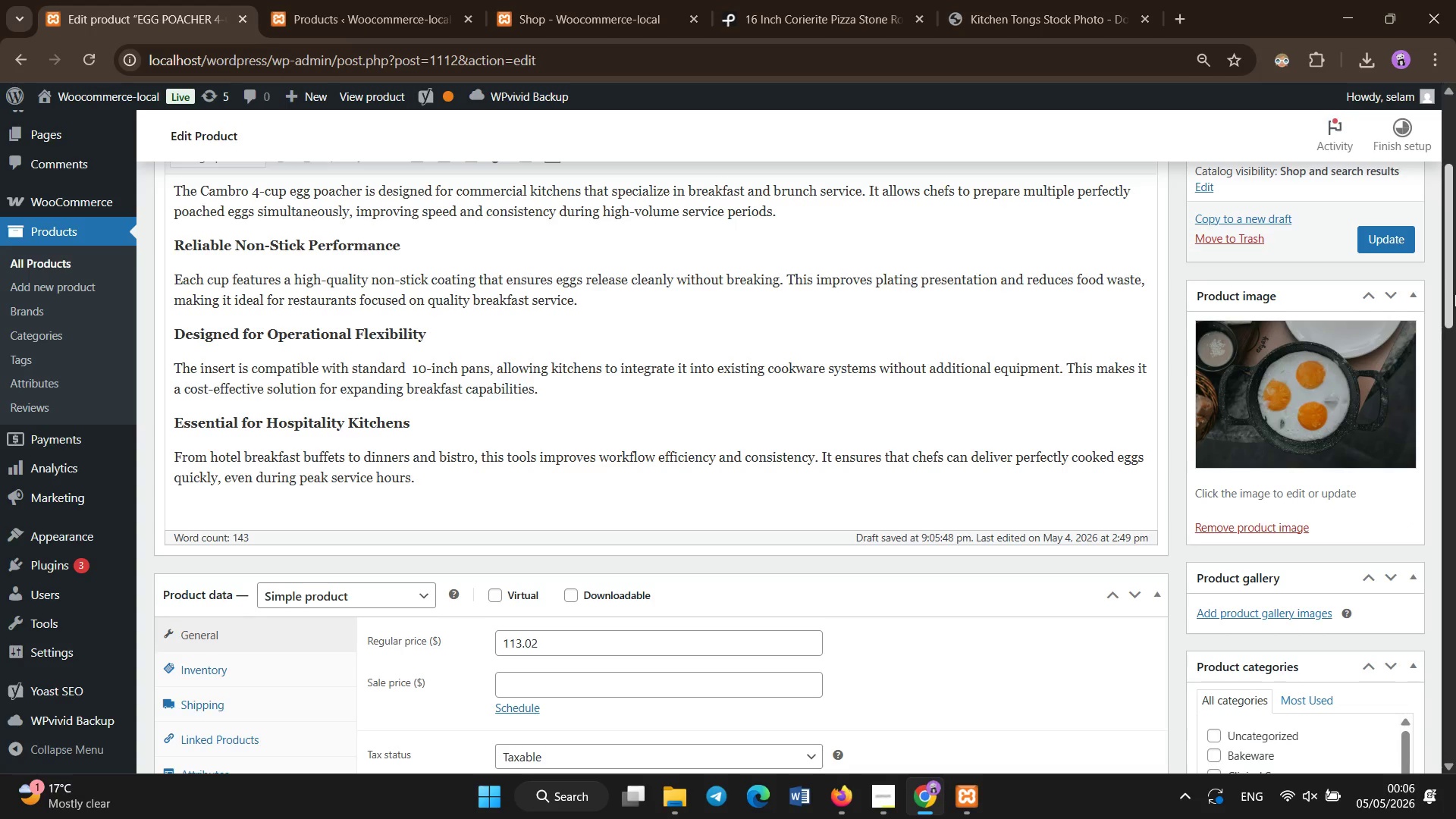 
left_click_drag(start_coordinate=[1455, 295], to_coordinate=[1455, 381])
 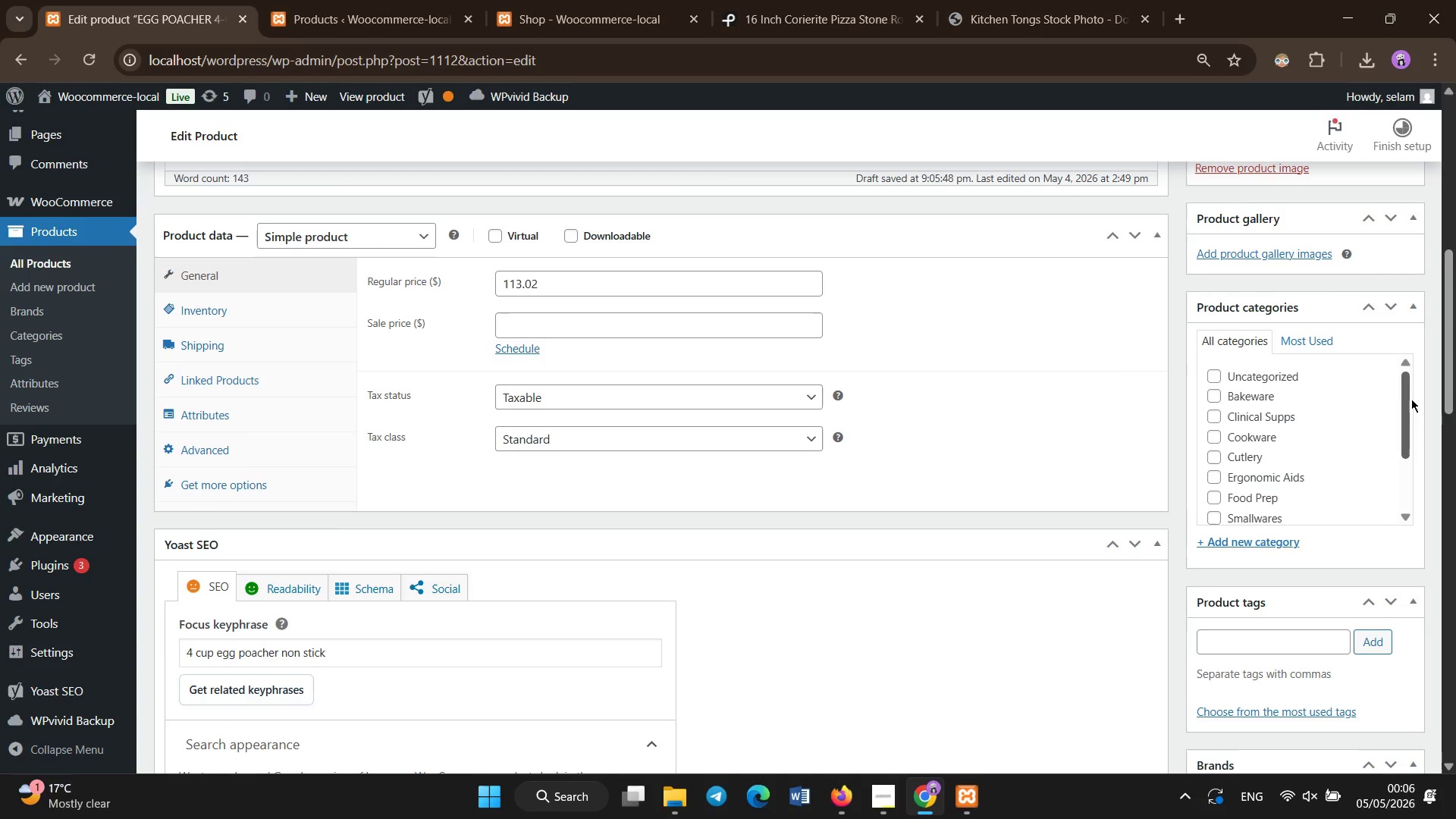 
wait(5.27)
 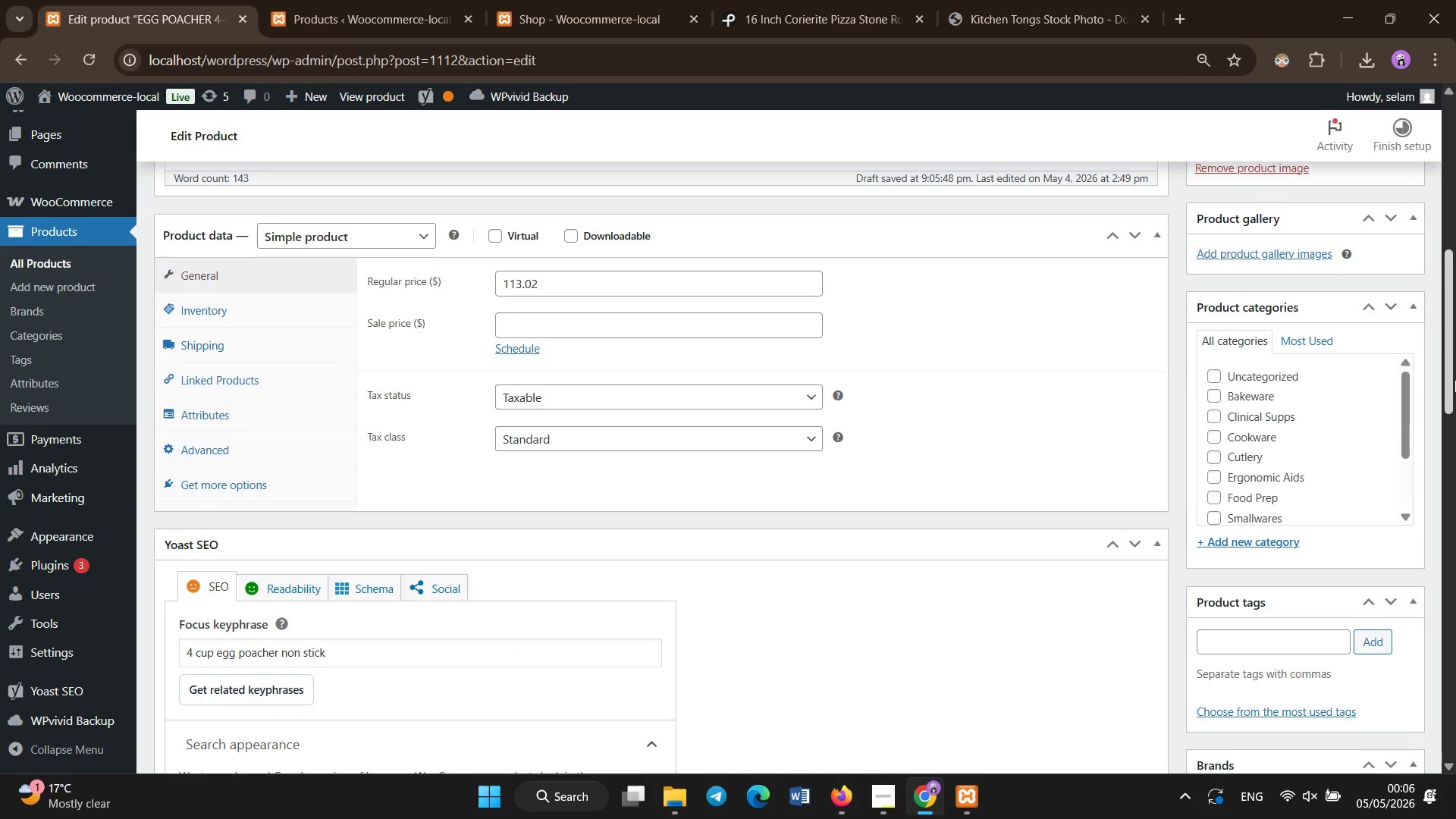 
left_click([1411, 399])
 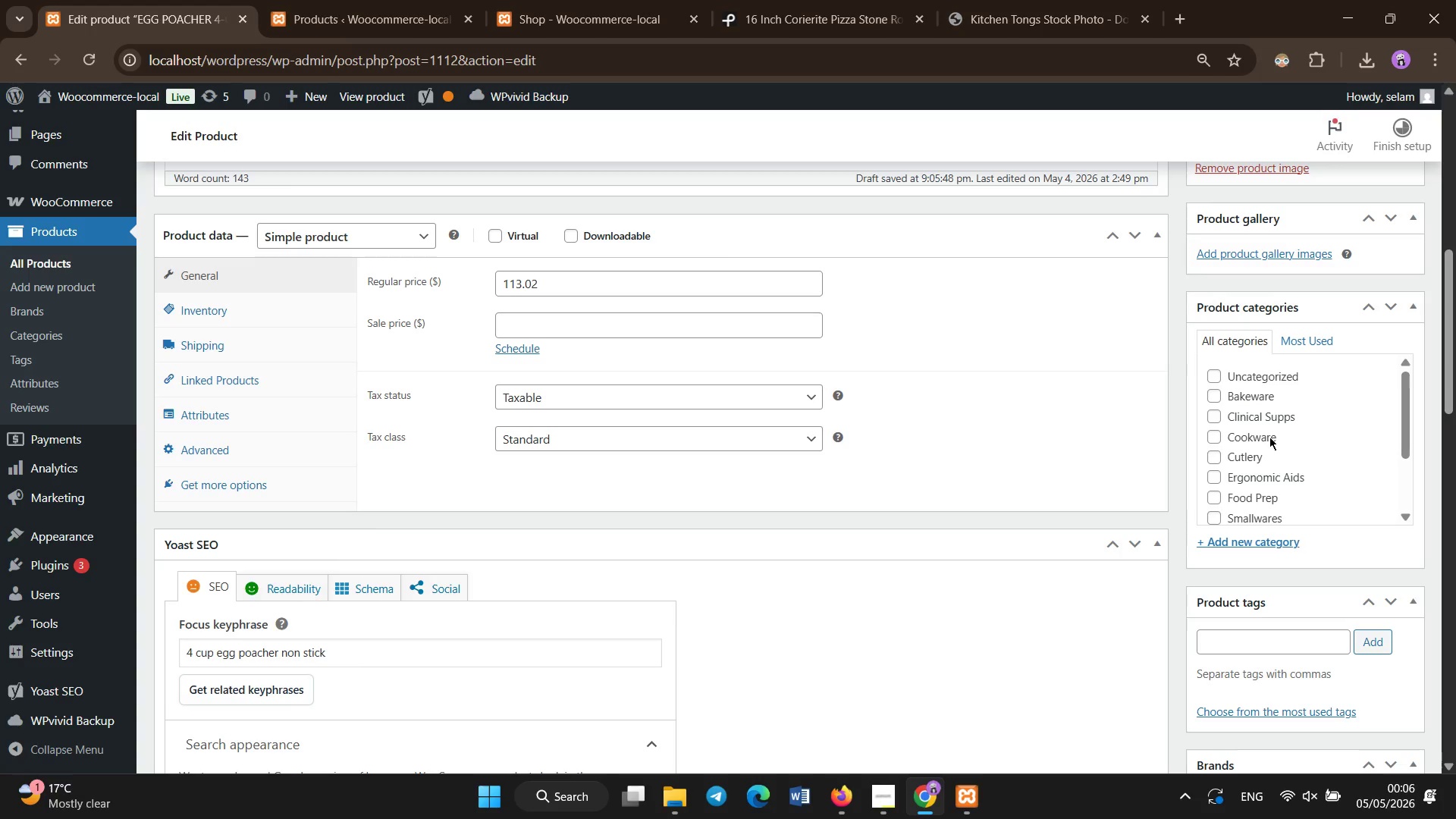 
left_click([1269, 437])
 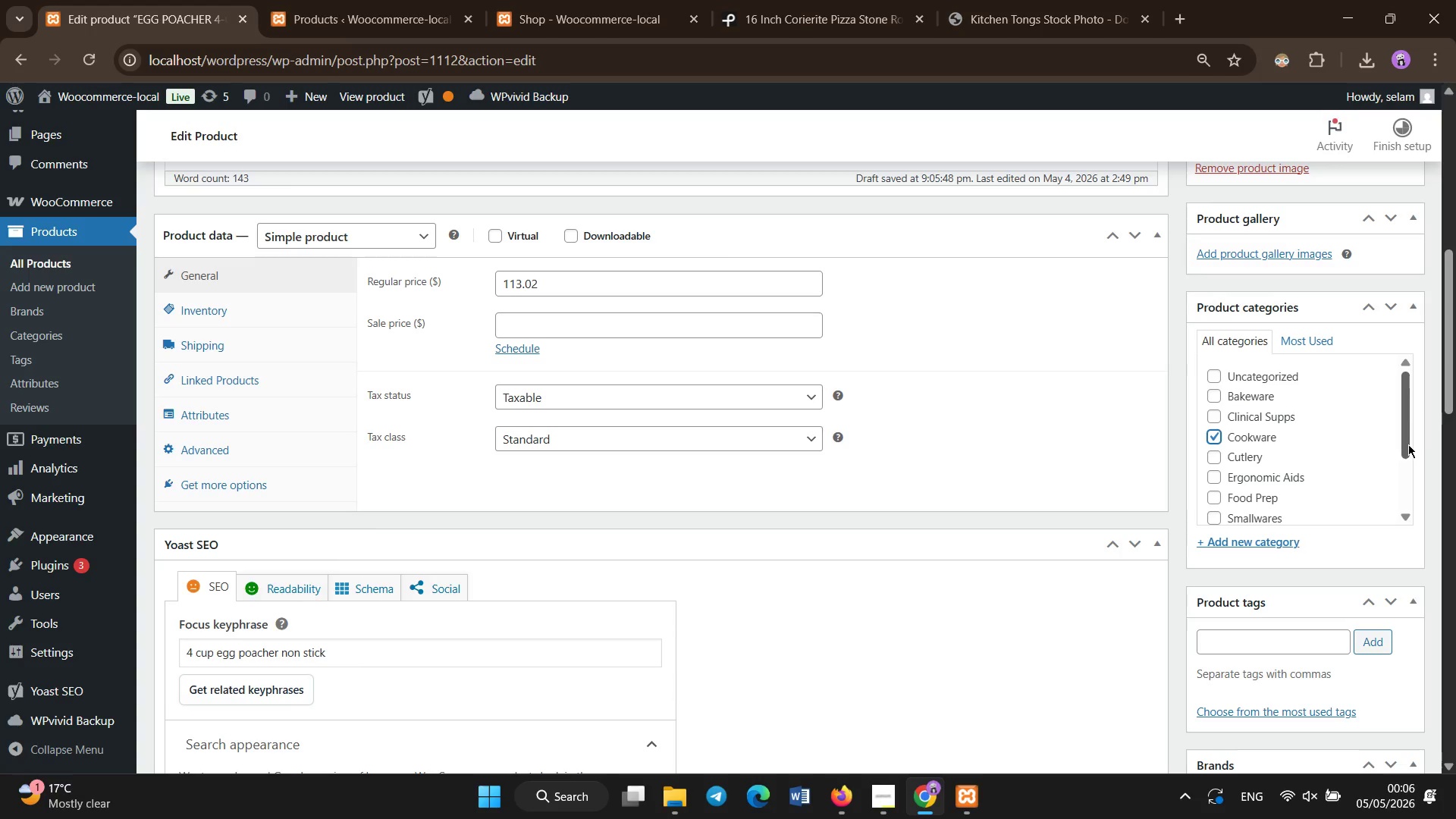 
left_click_drag(start_coordinate=[1407, 443], to_coordinate=[1404, 462])
 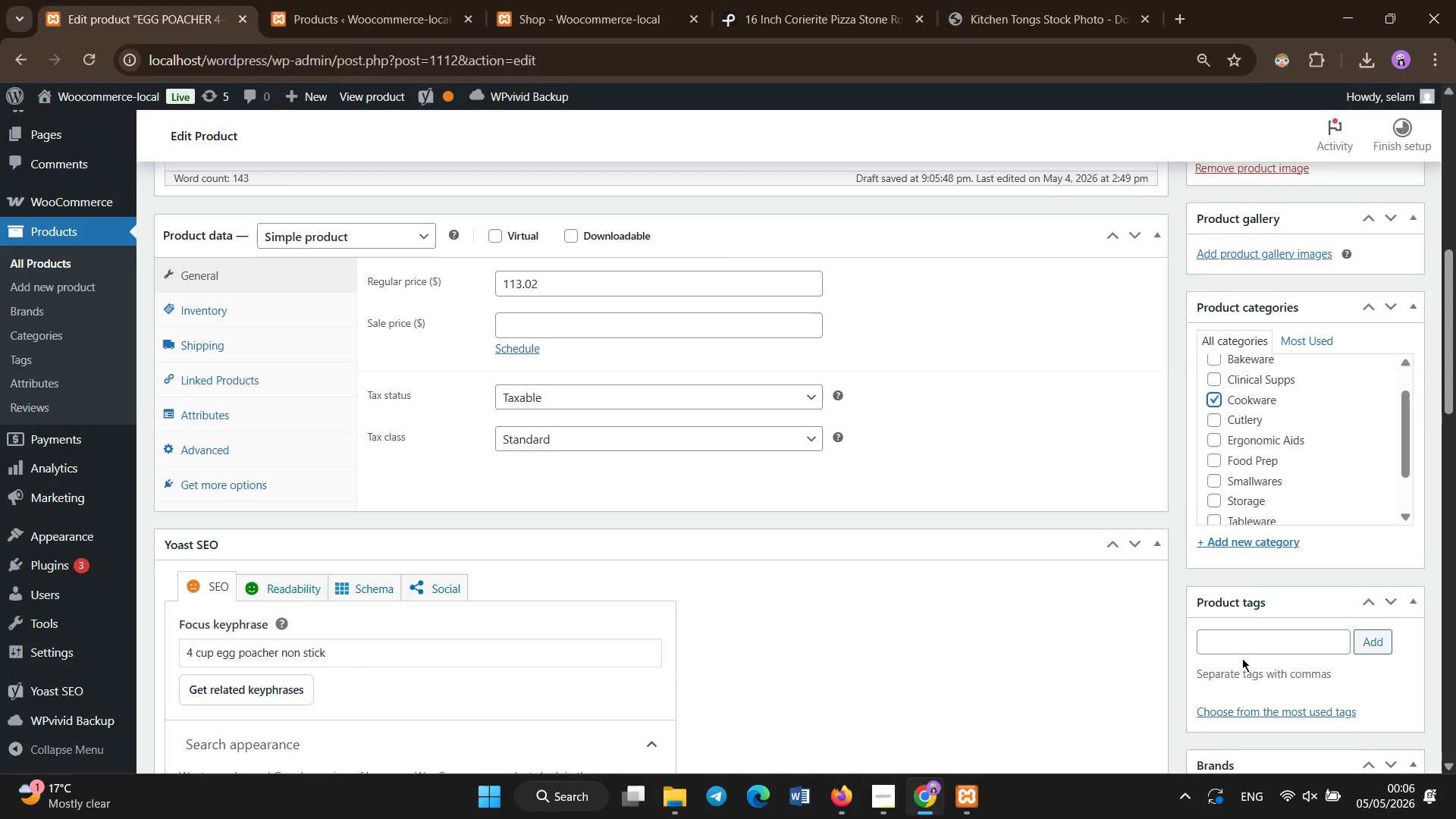 
left_click([1244, 651])
 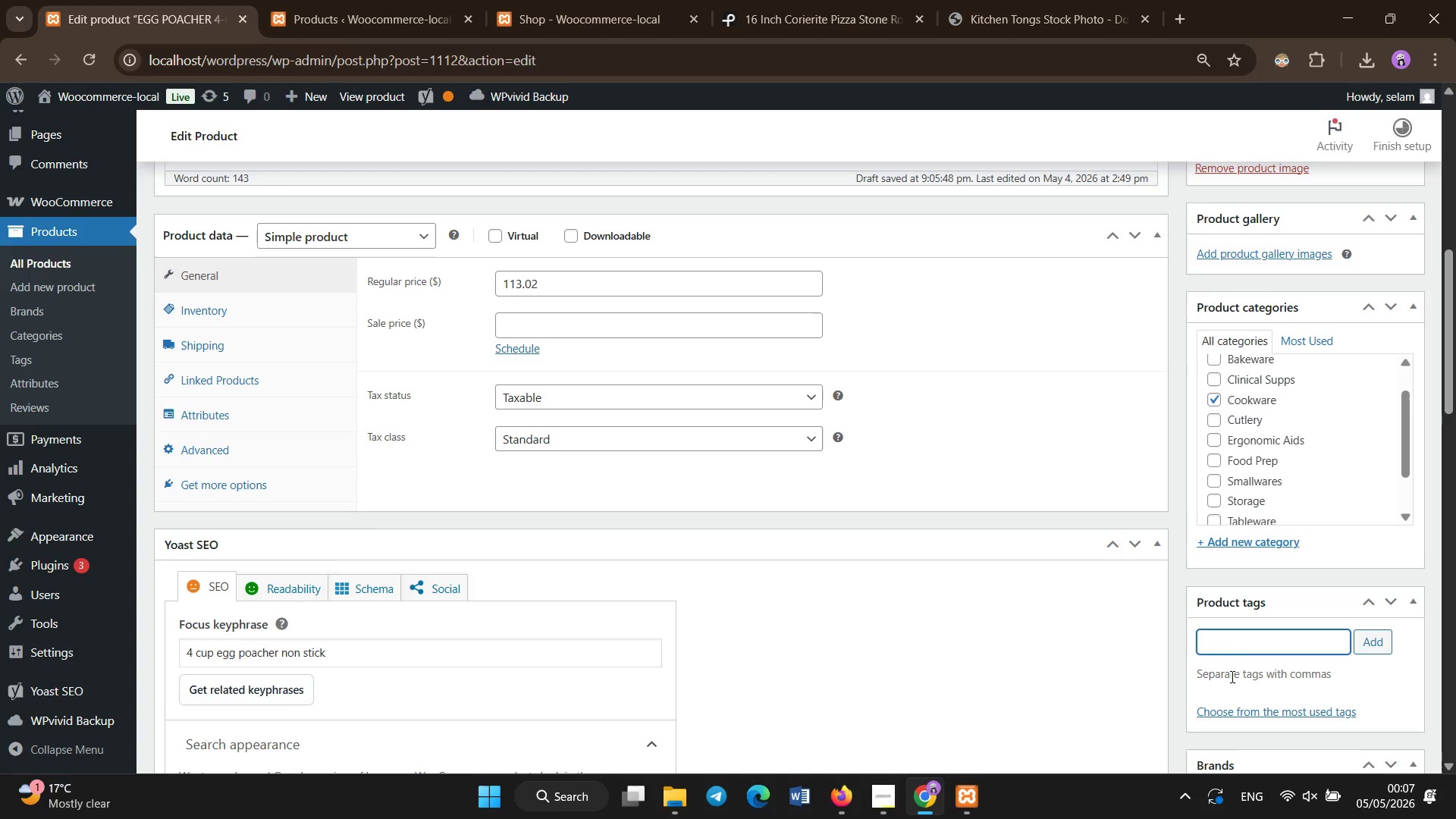 
type('breakfast)
 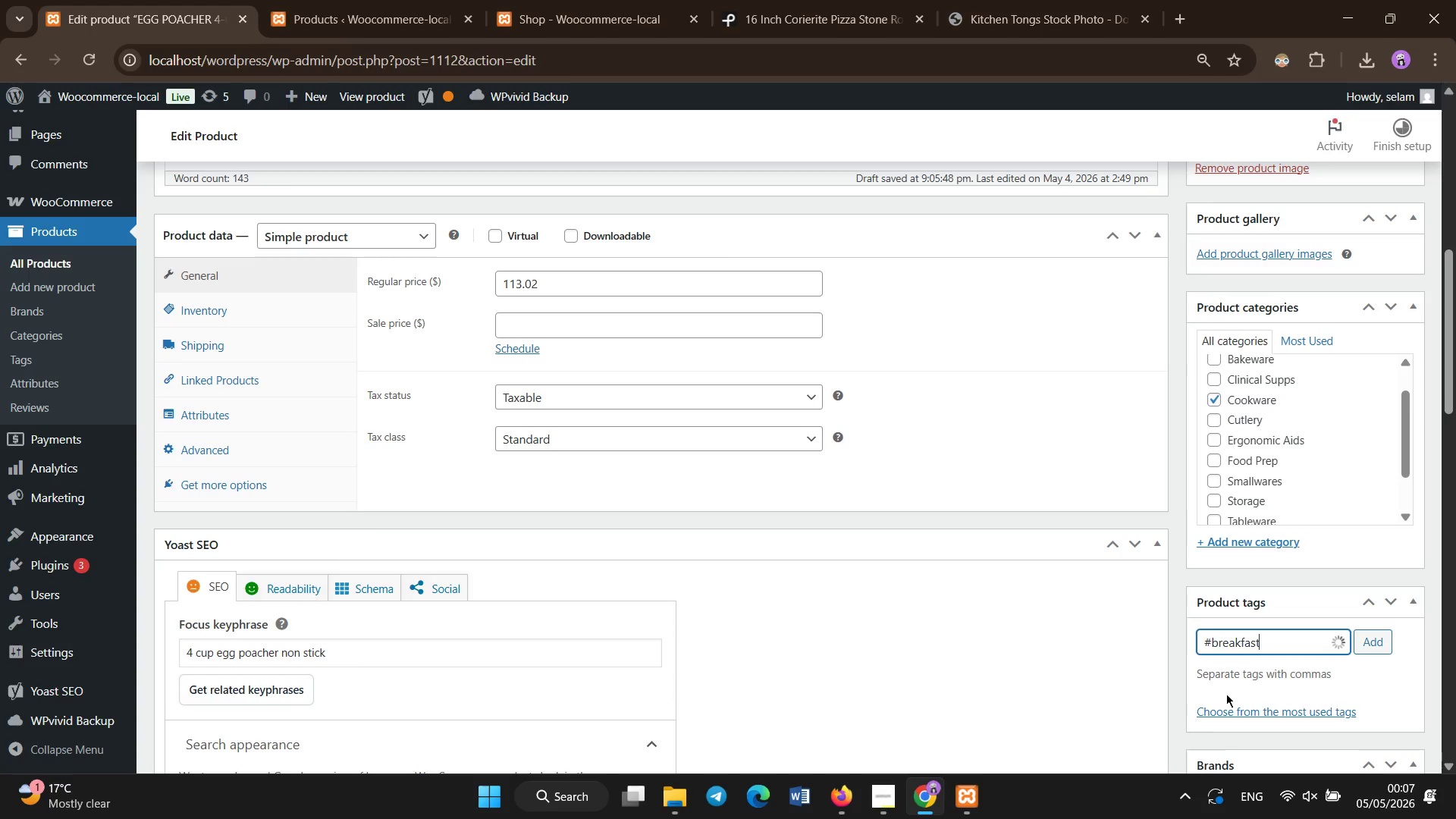 
key(Enter)
 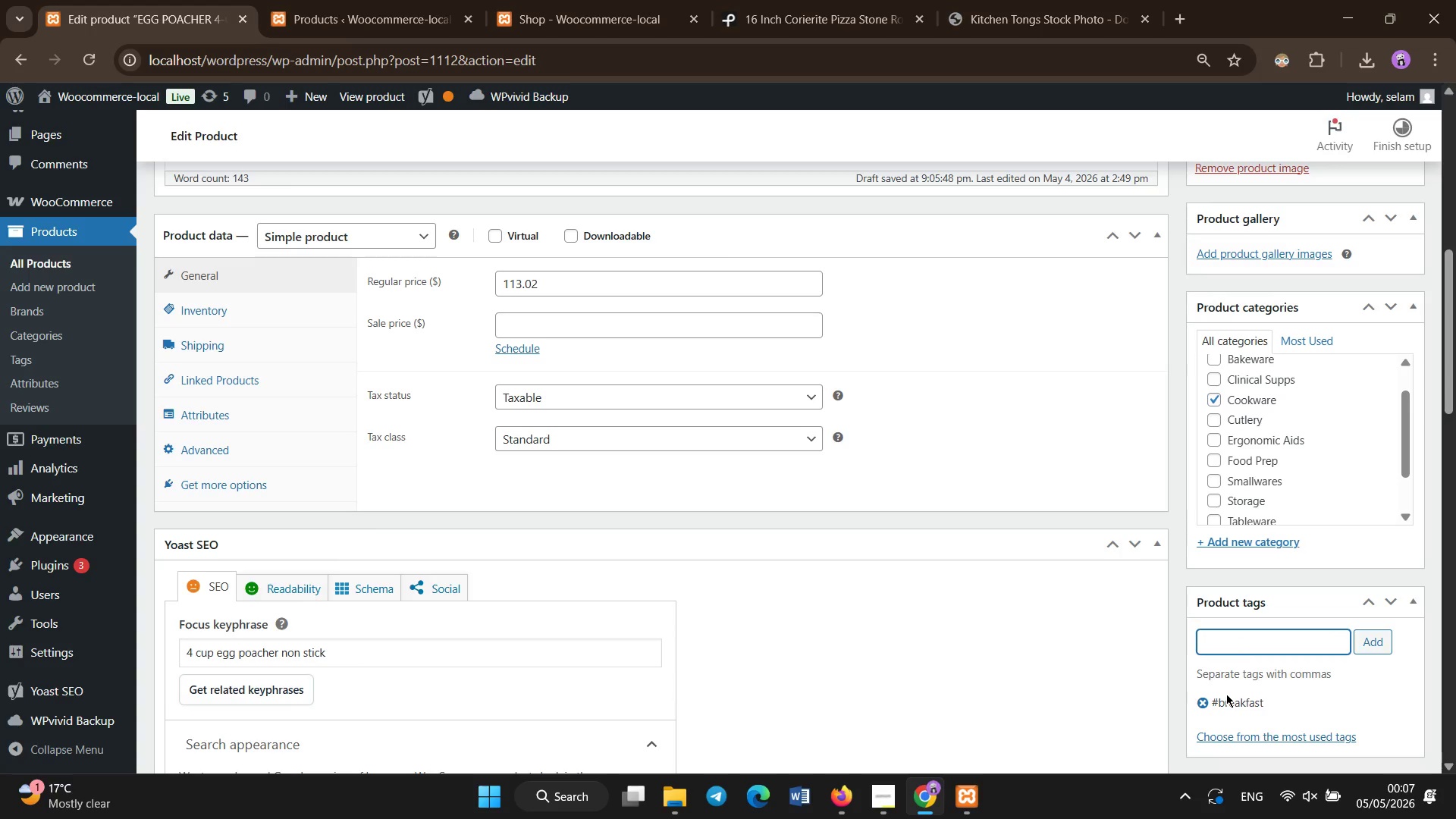 
type('cookware)
 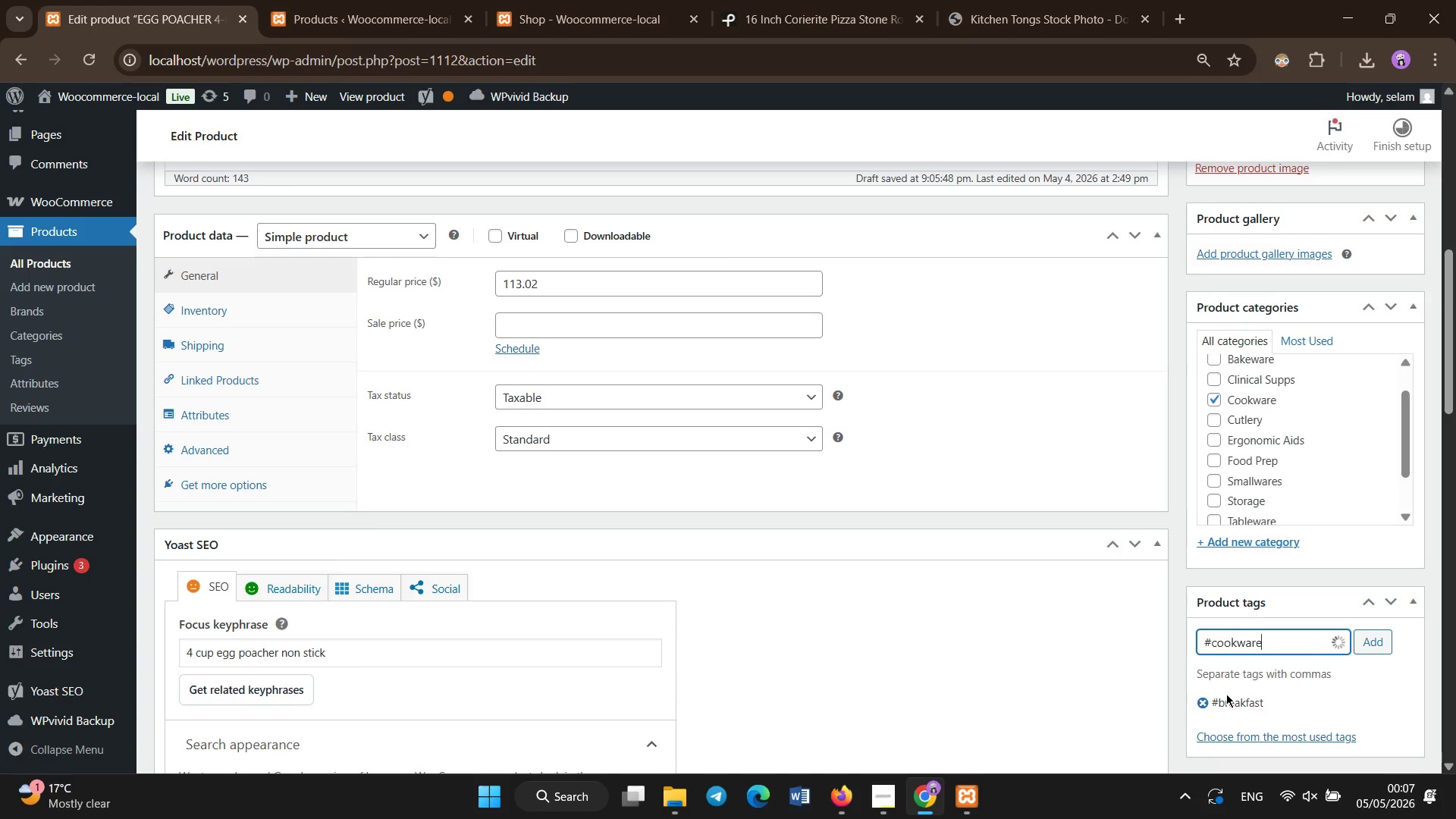 
key(Enter)
 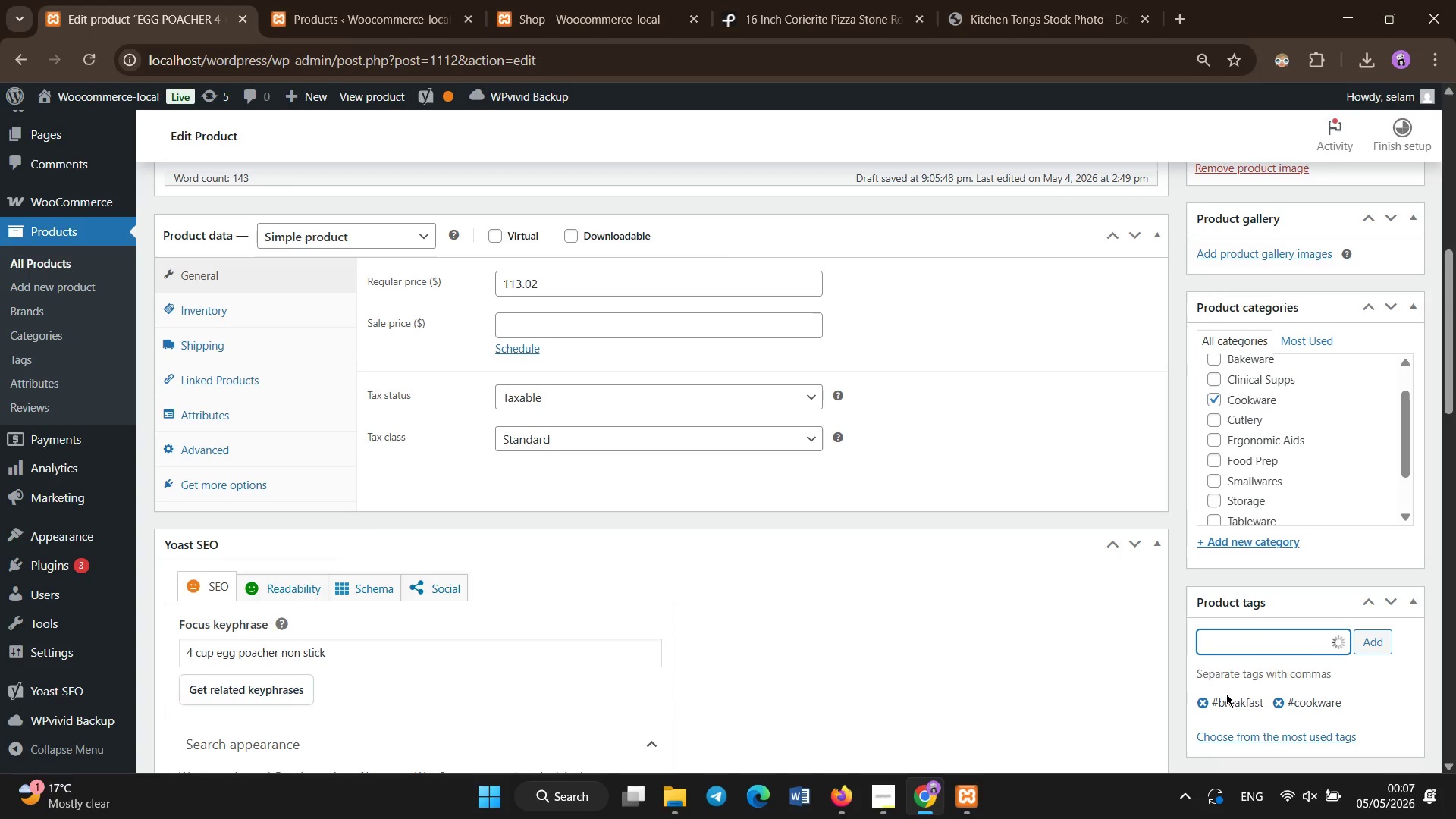 
type('non-stick)
 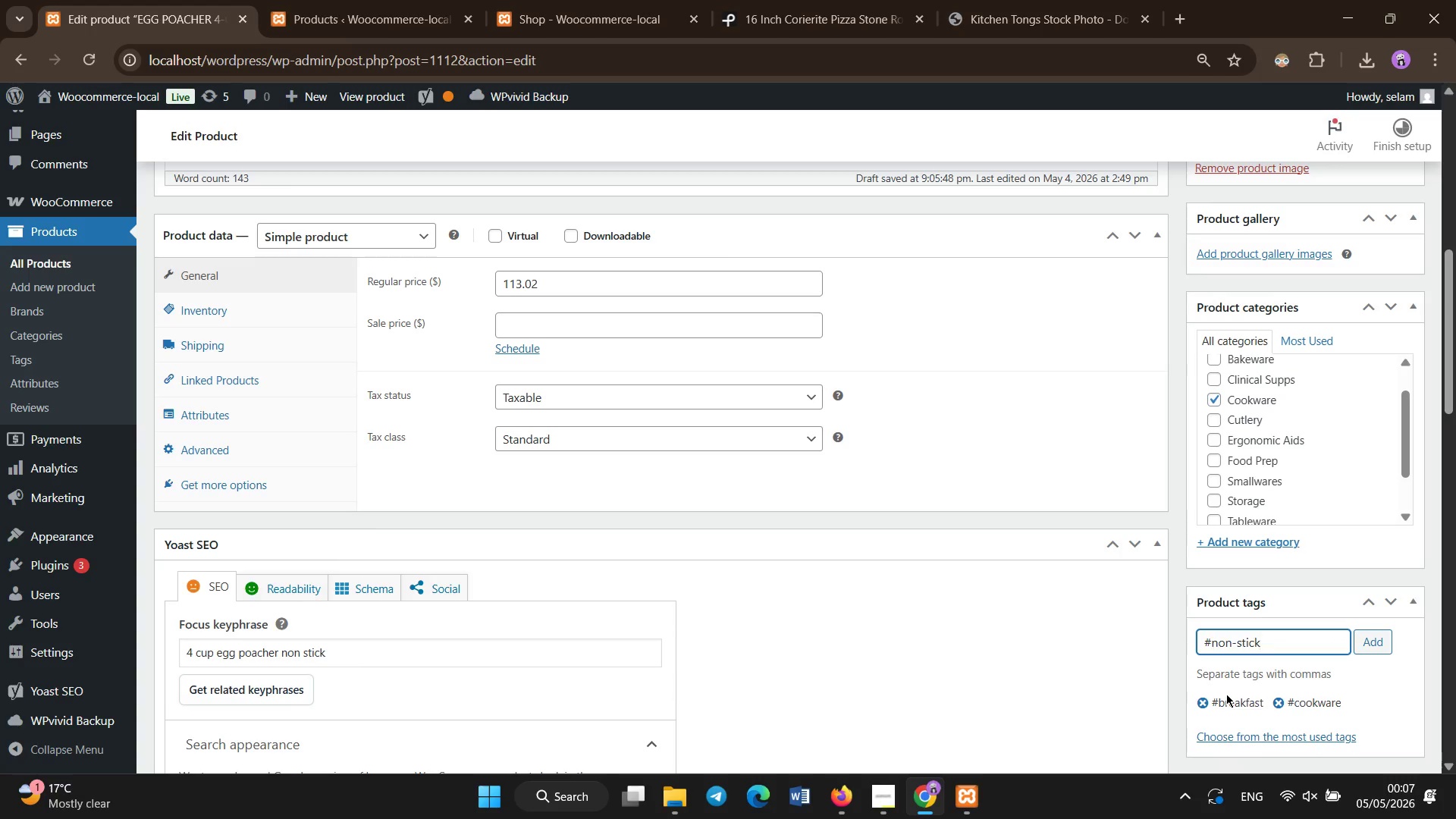 
key(Enter)
 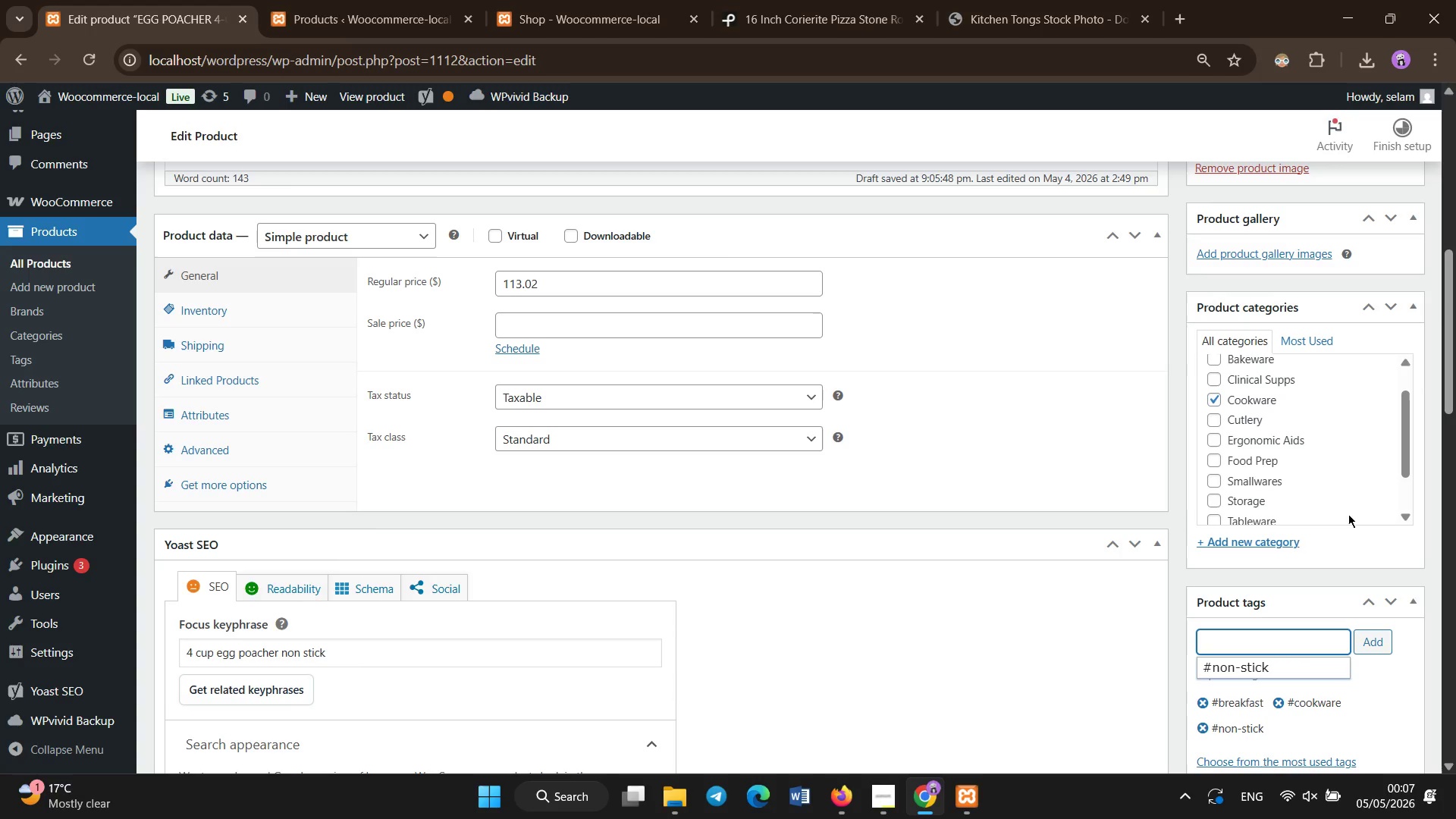 
left_click([887, 810])